 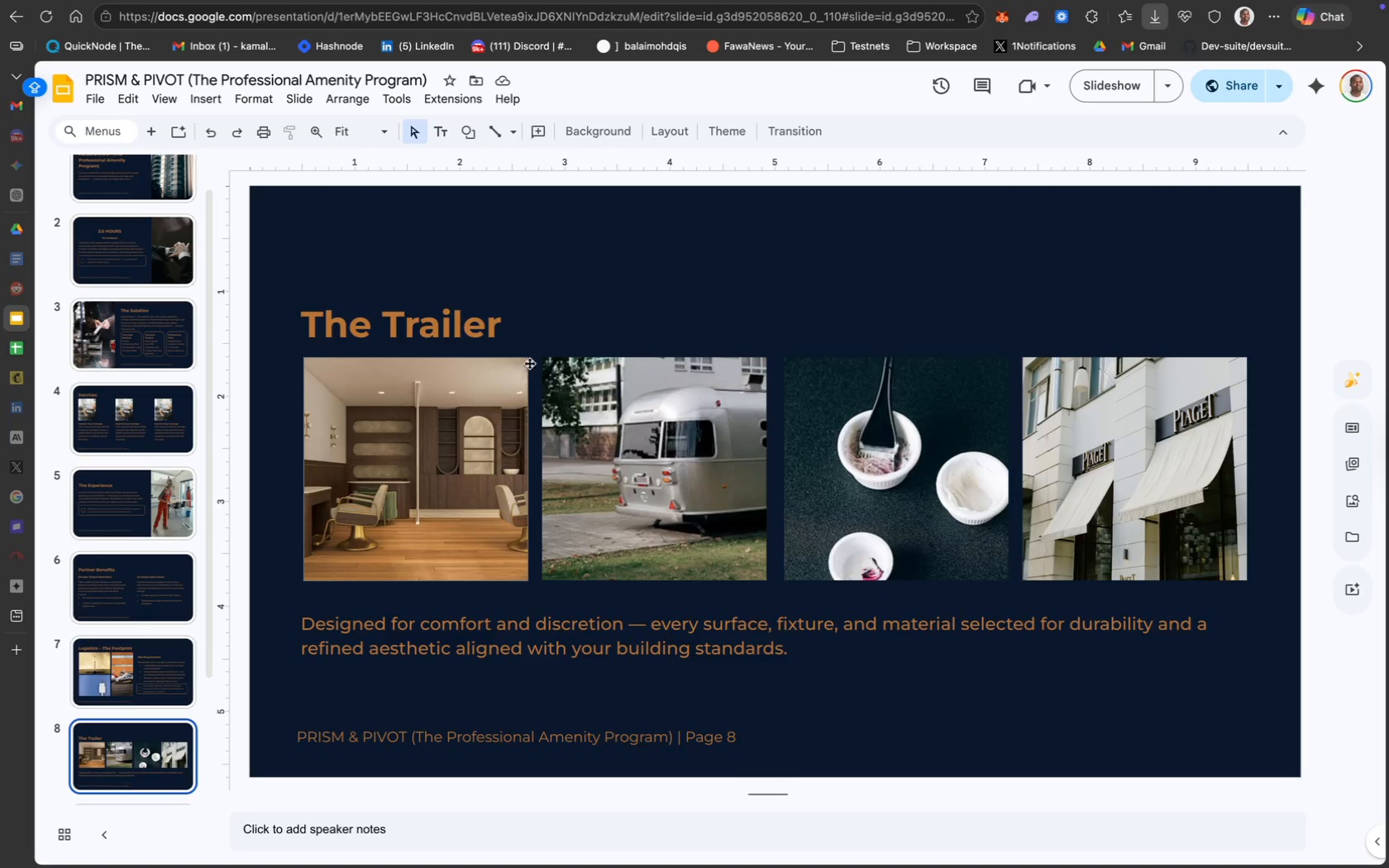 
key(ArrowLeft)
 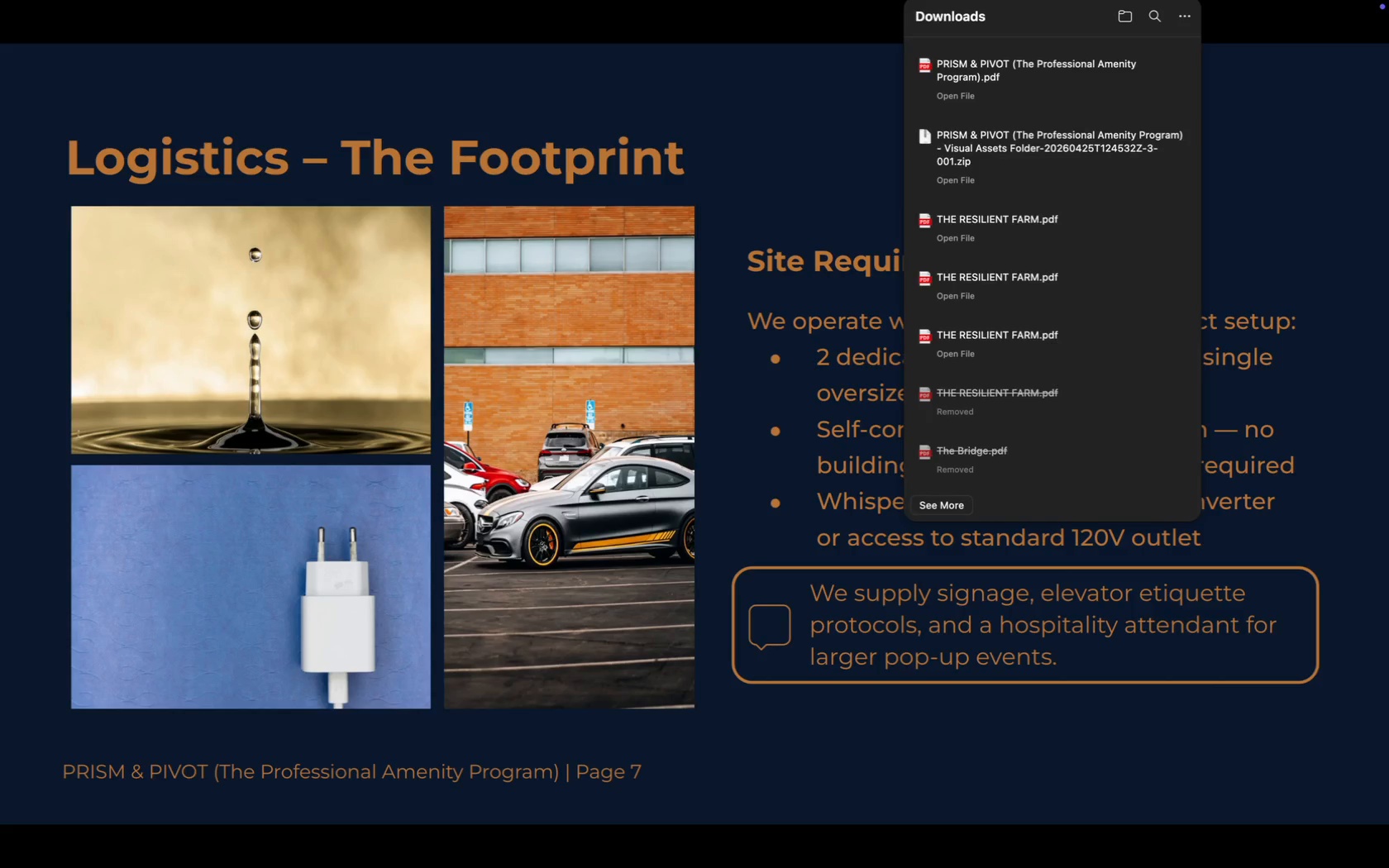 
wait(18.46)
 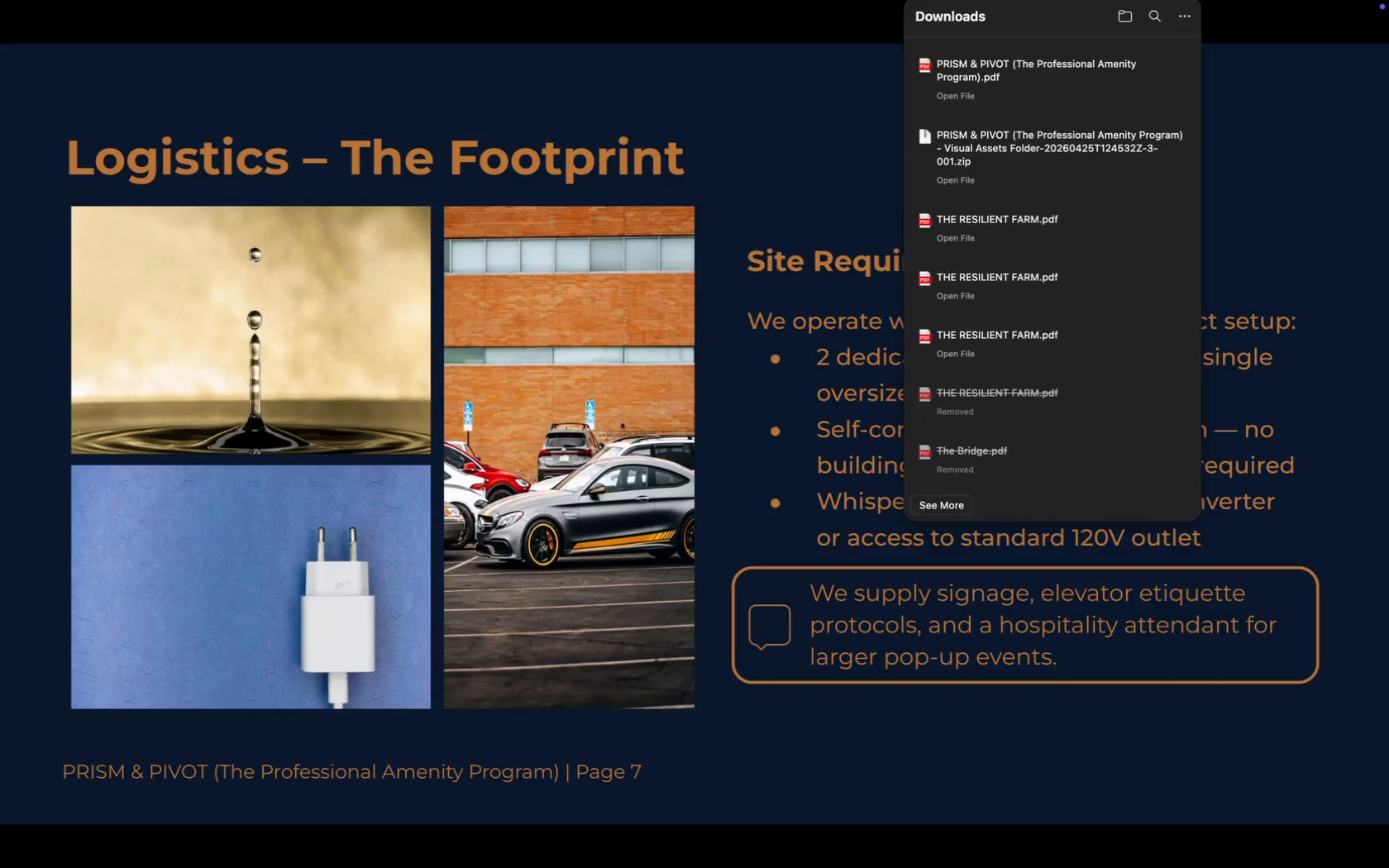 
key(ArrowRight)
 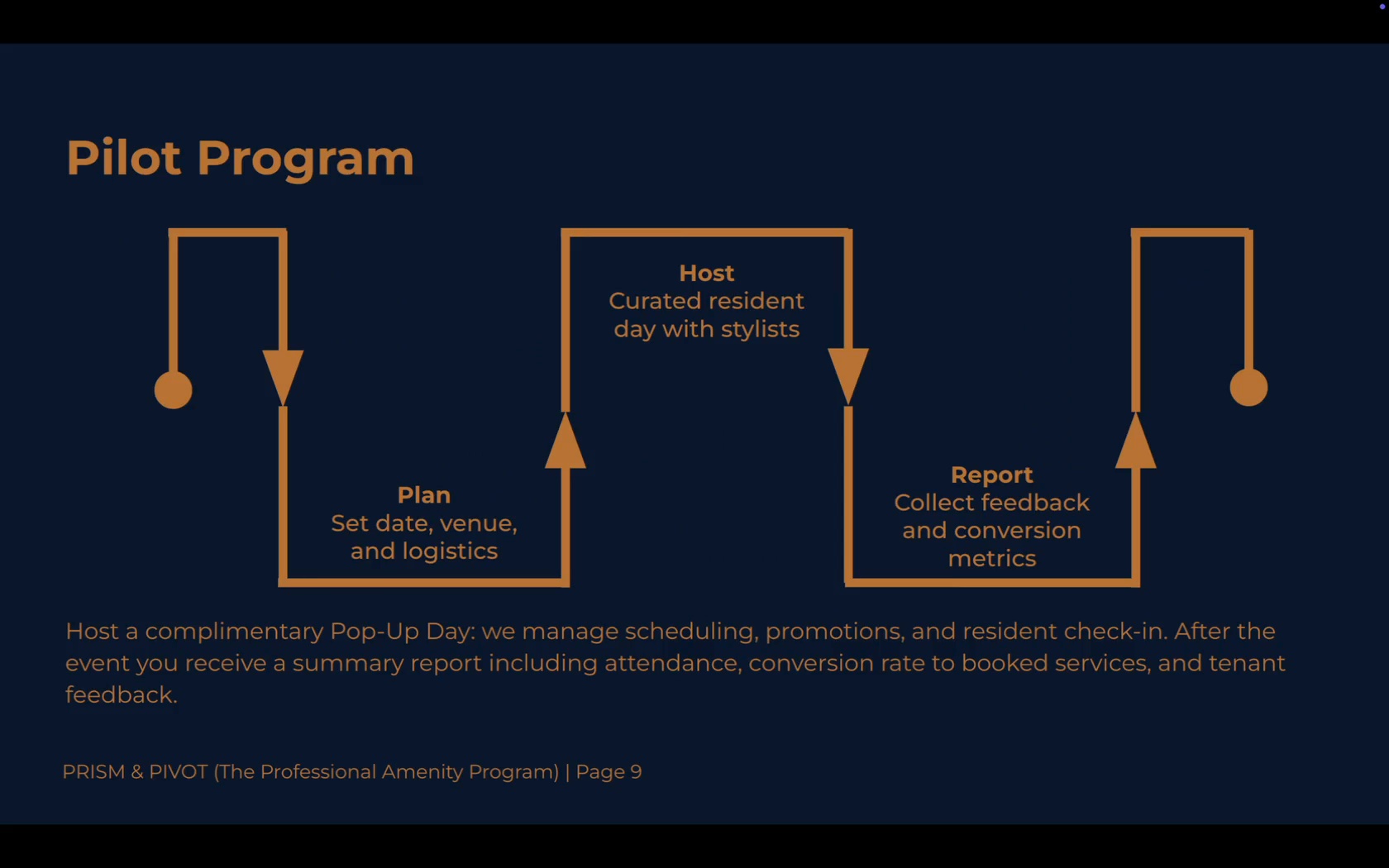 
wait(6.7)
 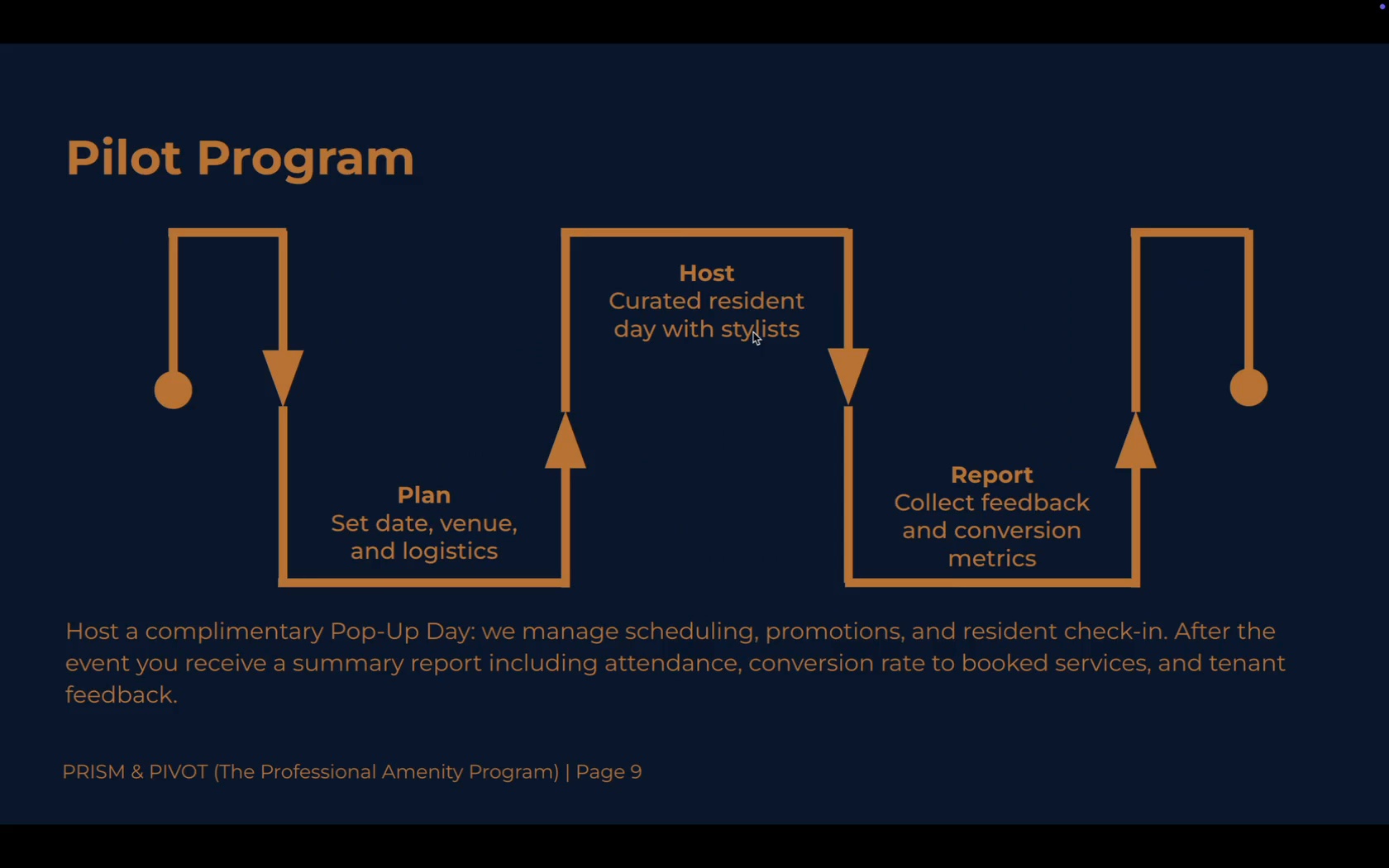 
key(ArrowRight)
 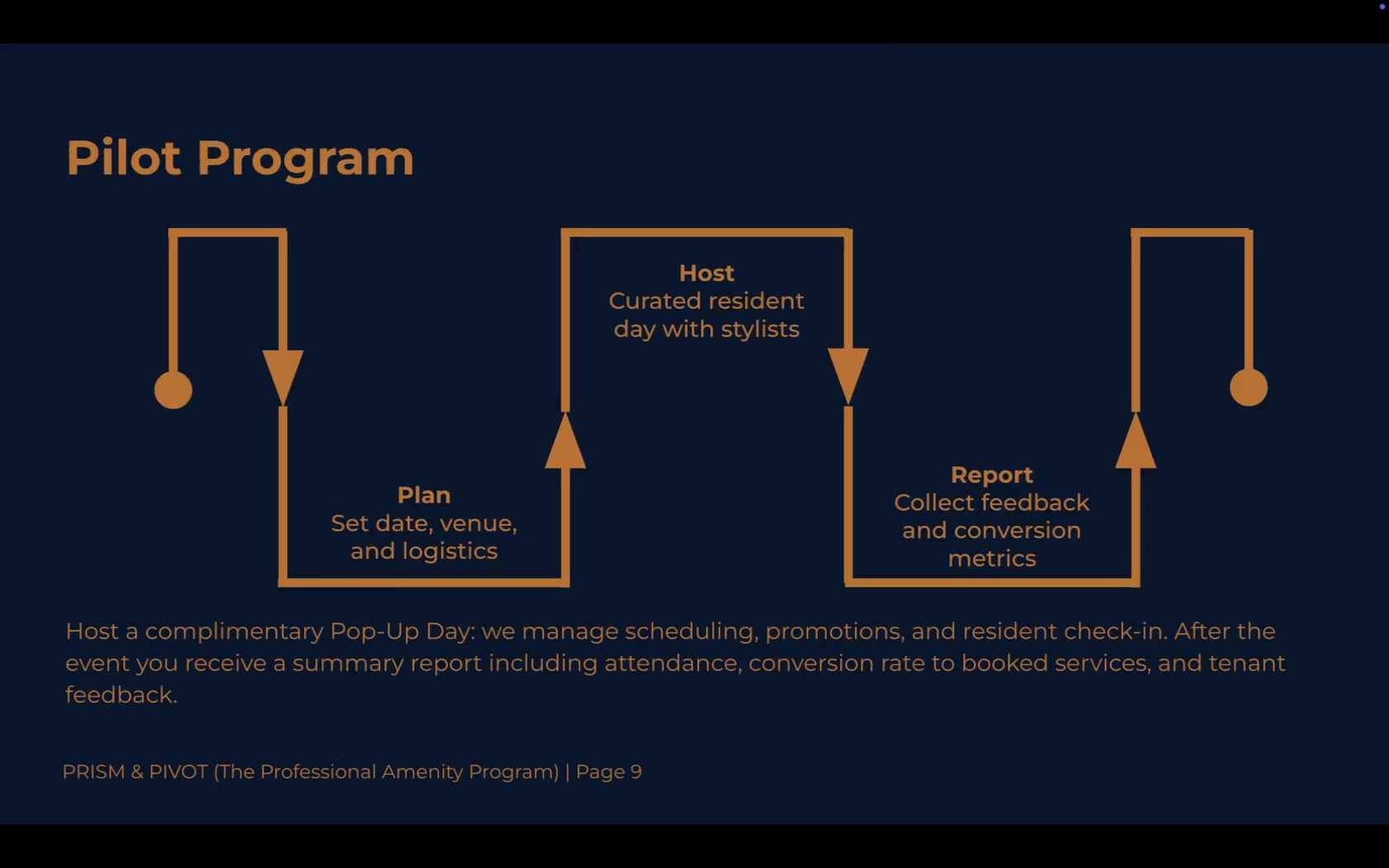 
key(ArrowLeft)
 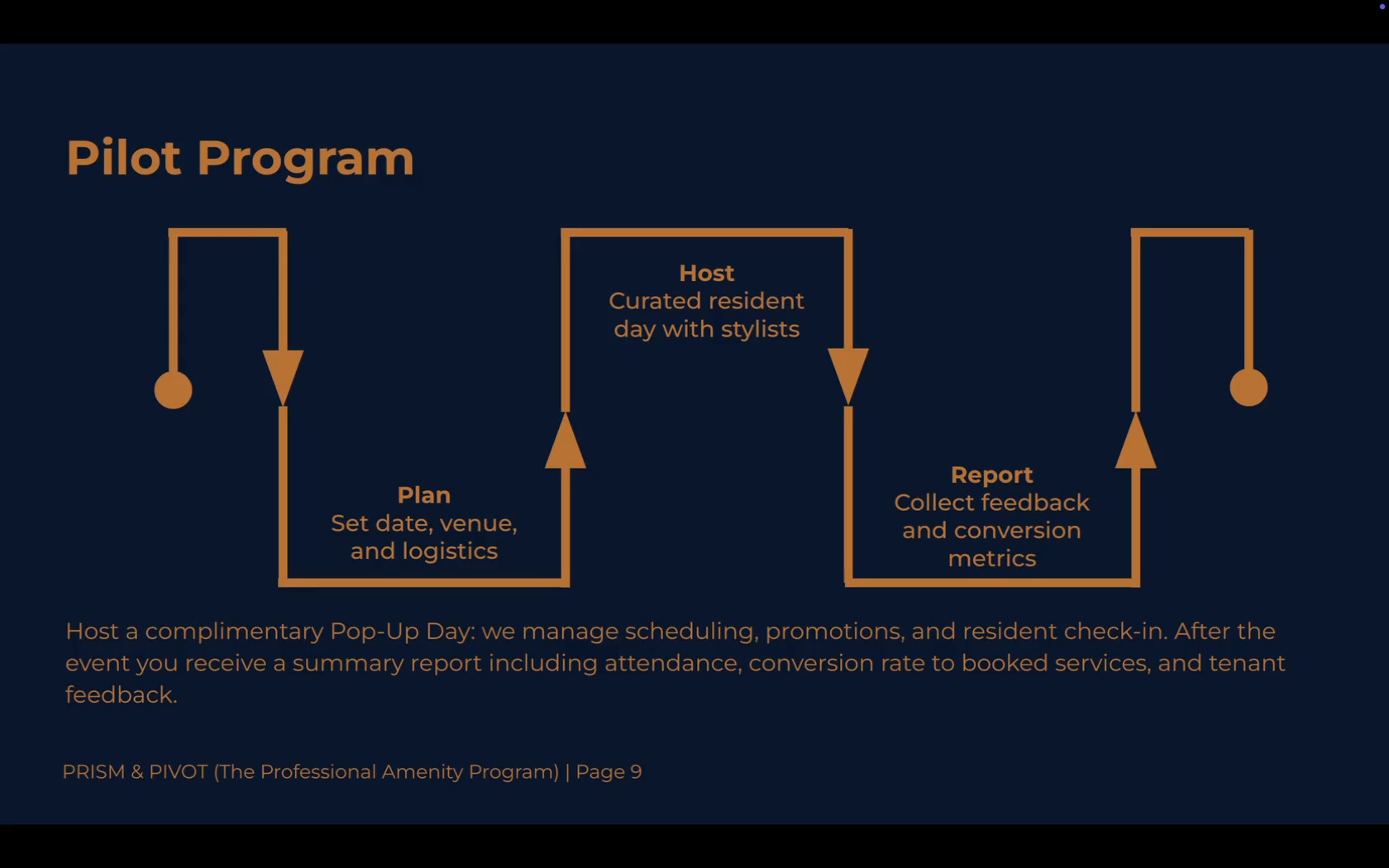 
wait(8.04)
 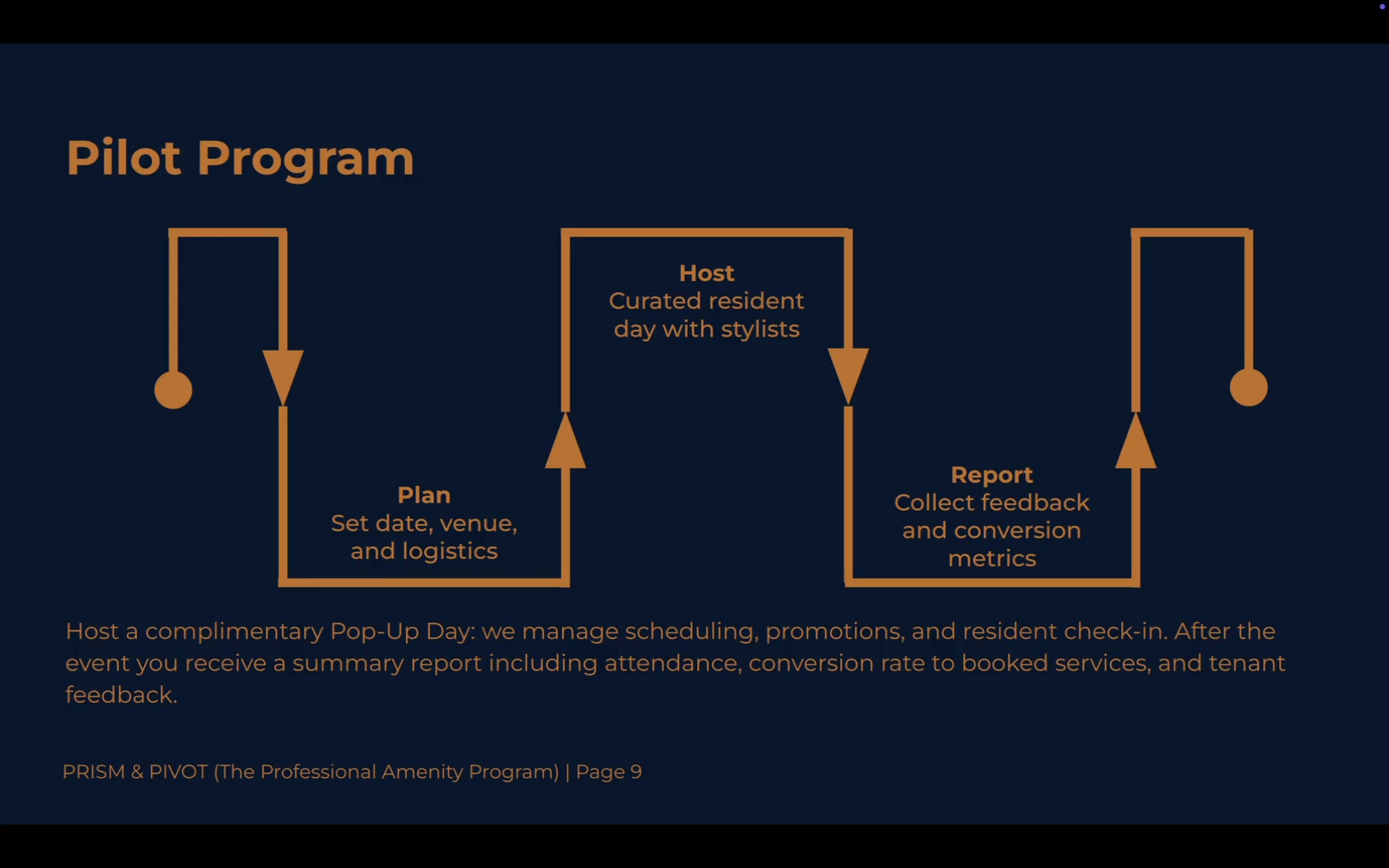 
key(ArrowRight)
 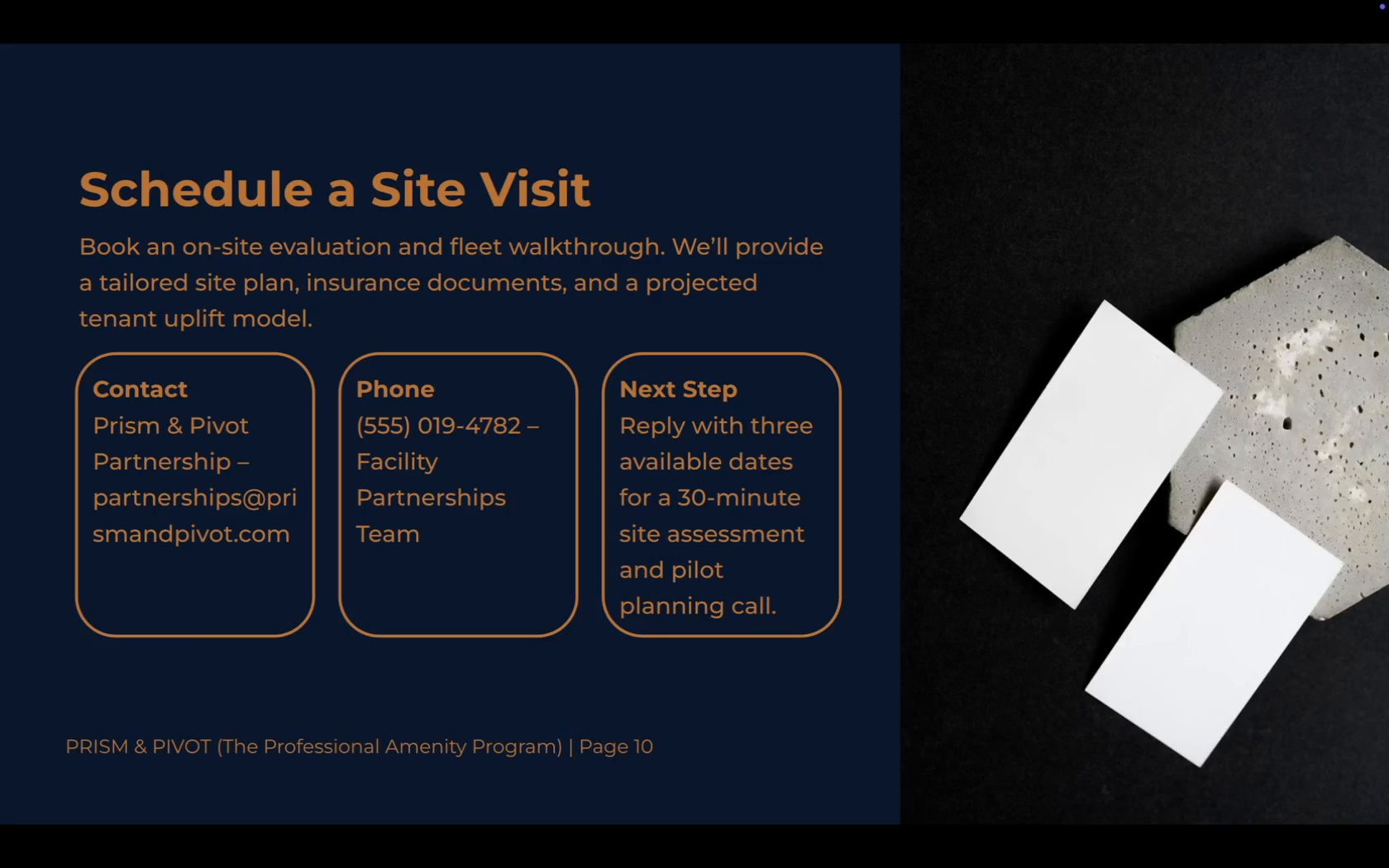 
key(ArrowLeft)
 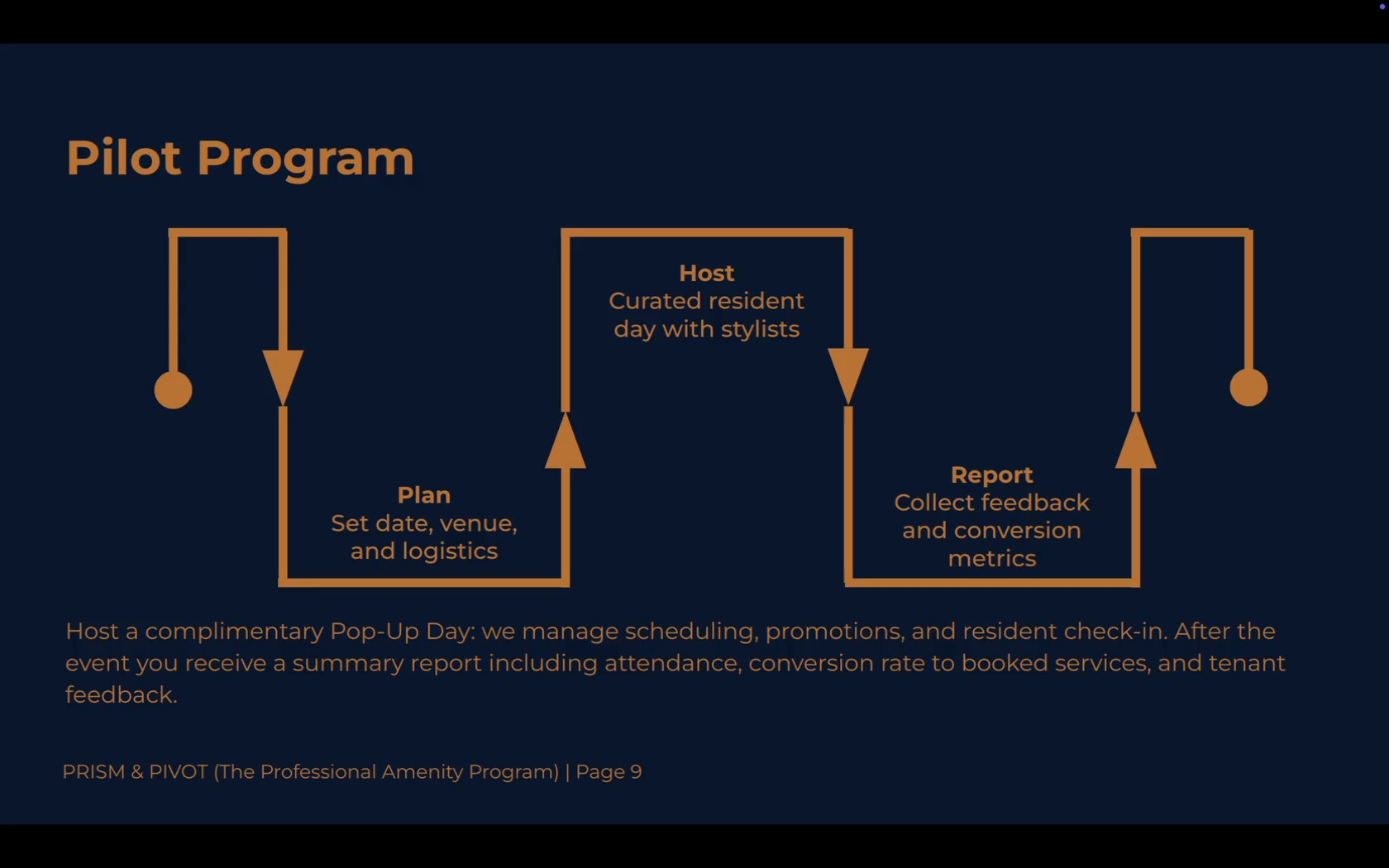 
key(ArrowRight)
 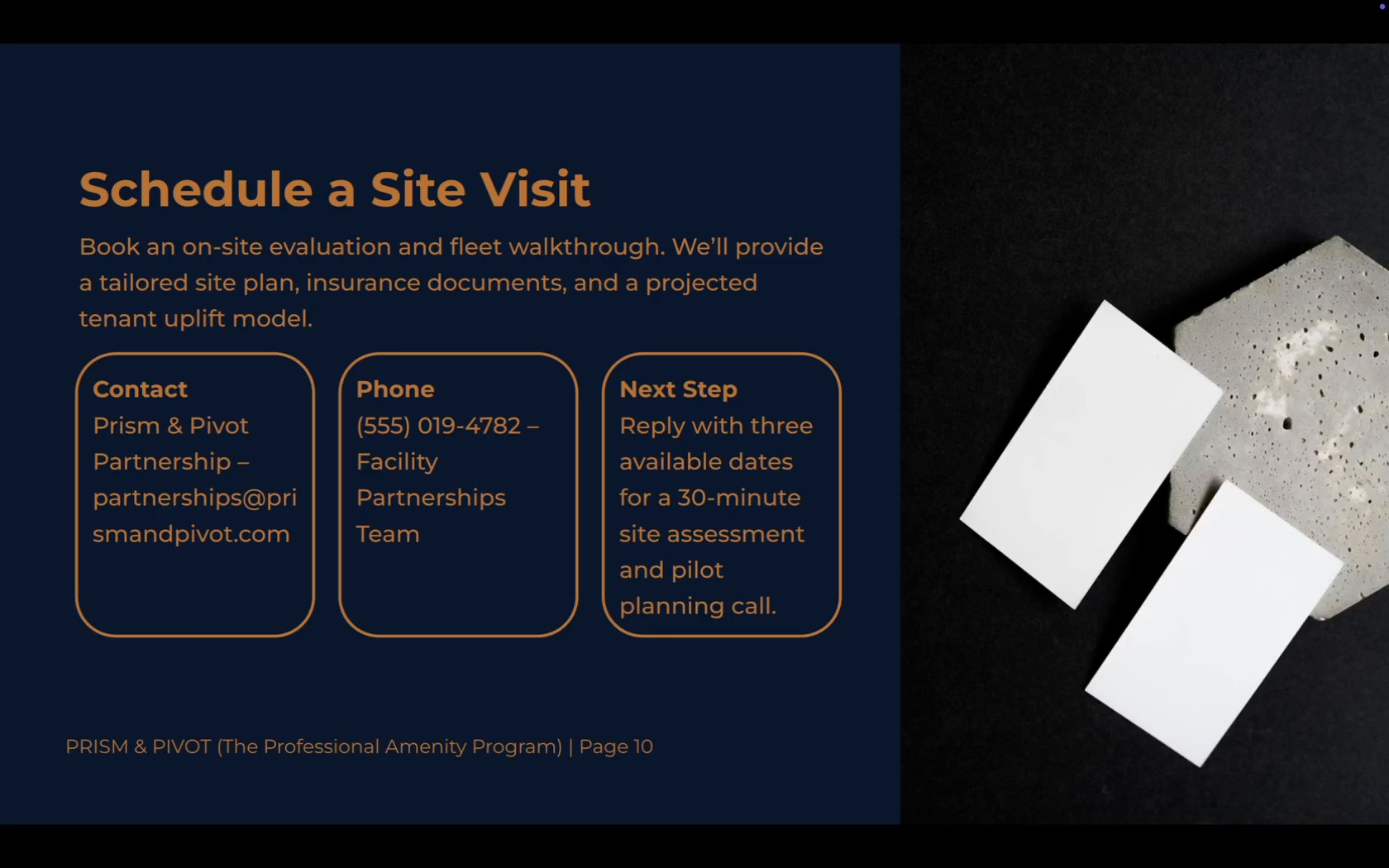 
key(ArrowRight)
 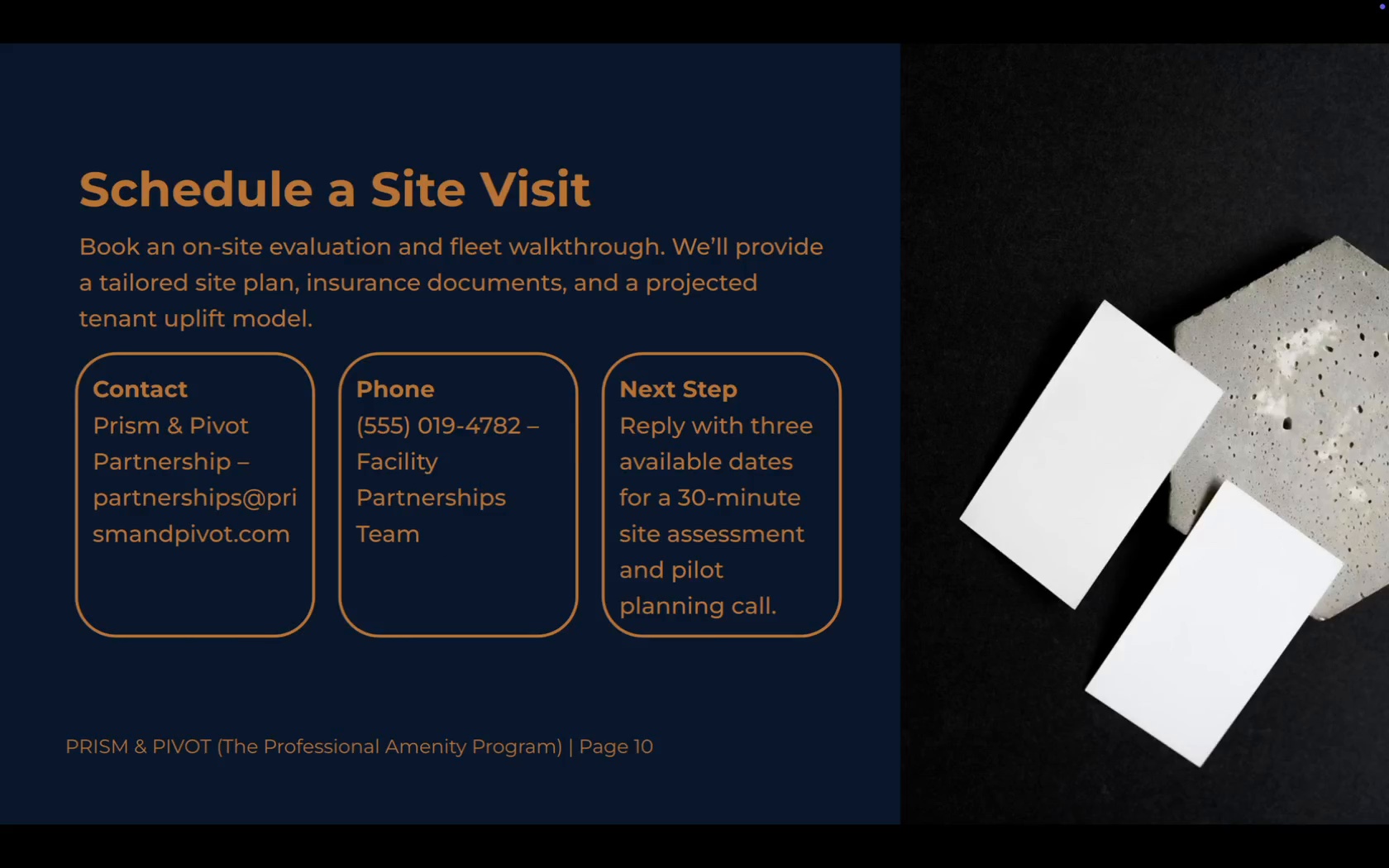 
key(ArrowLeft)
 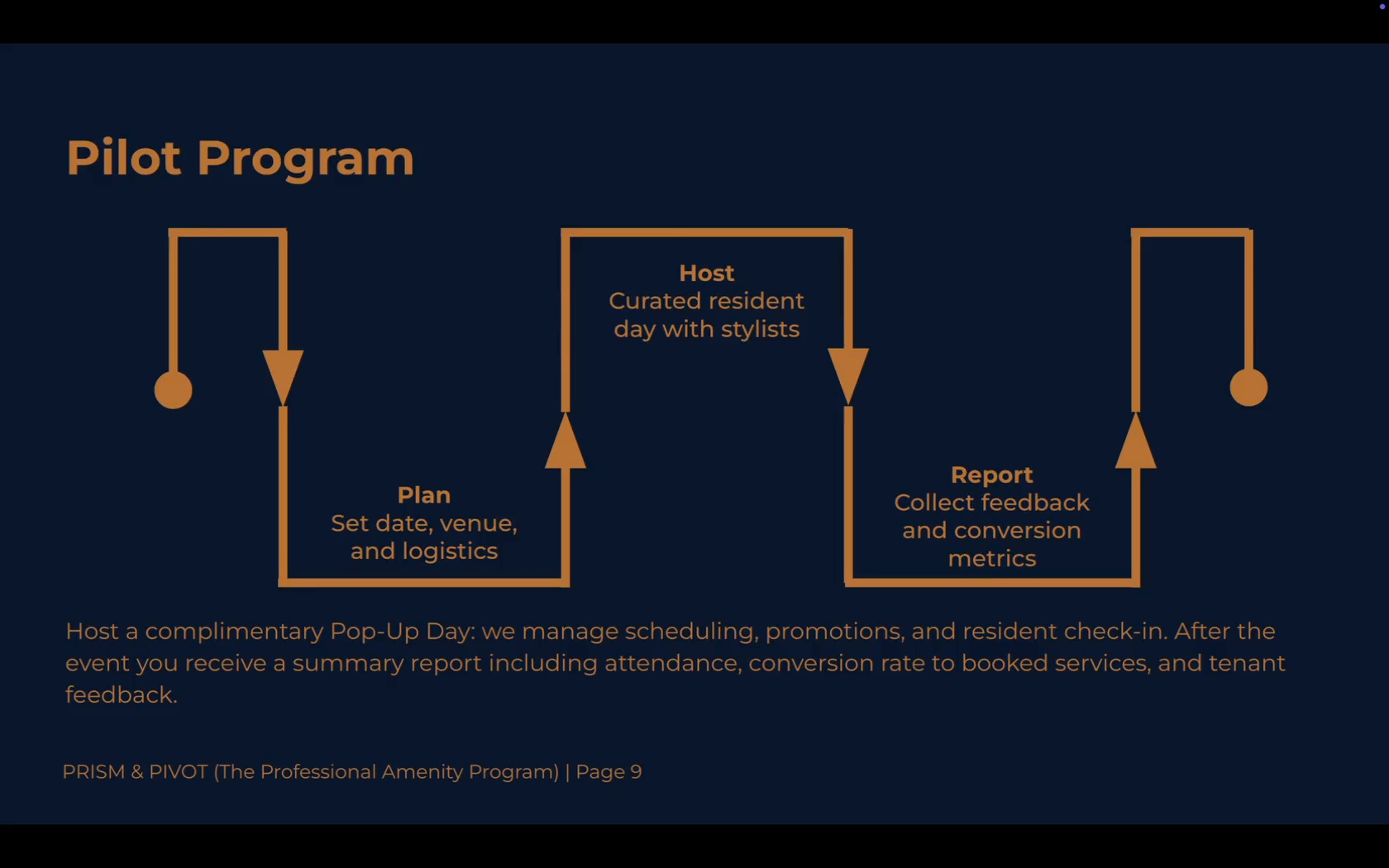 
key(ArrowLeft)
 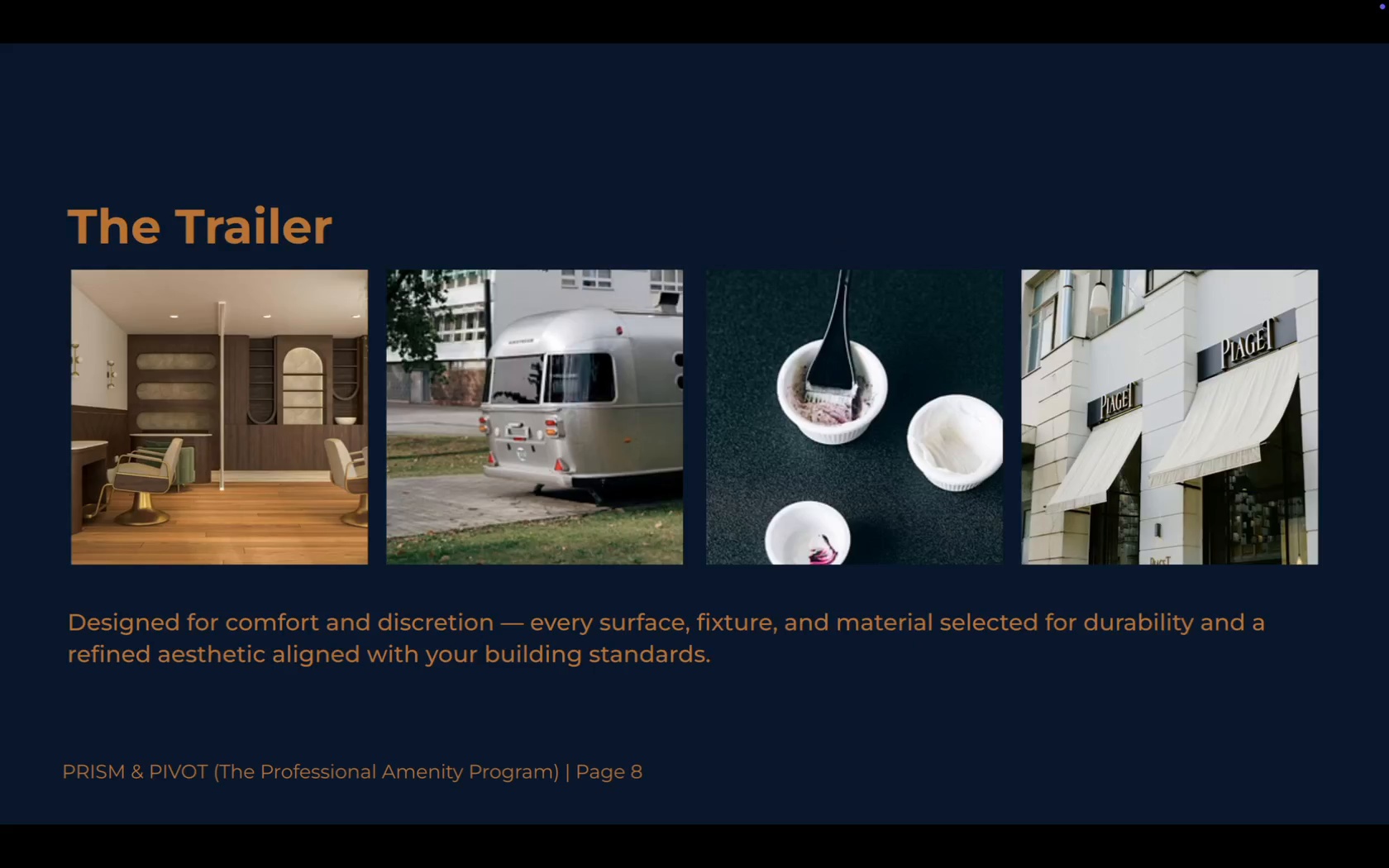 
key(ArrowLeft)
 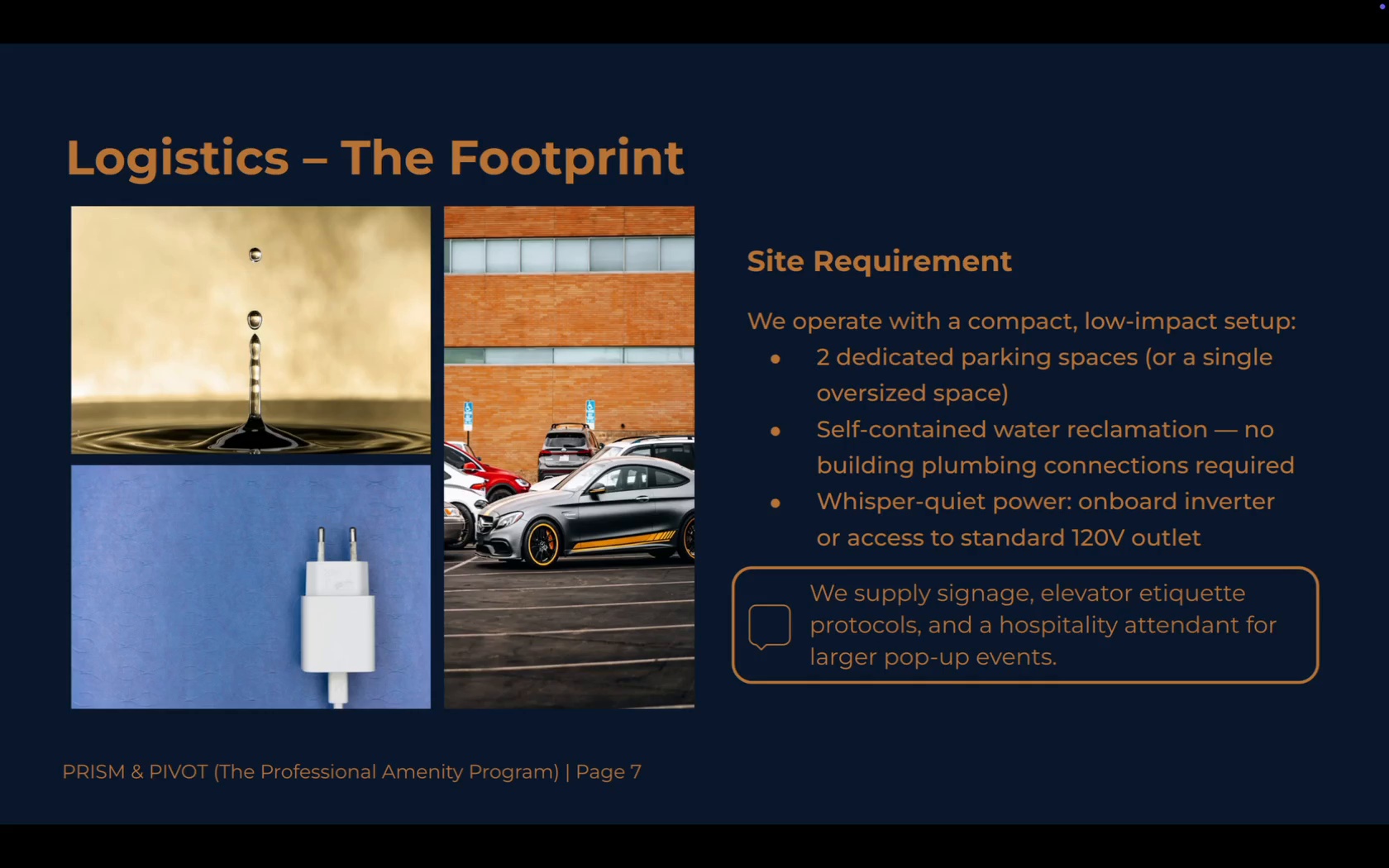 
key(ArrowLeft)
 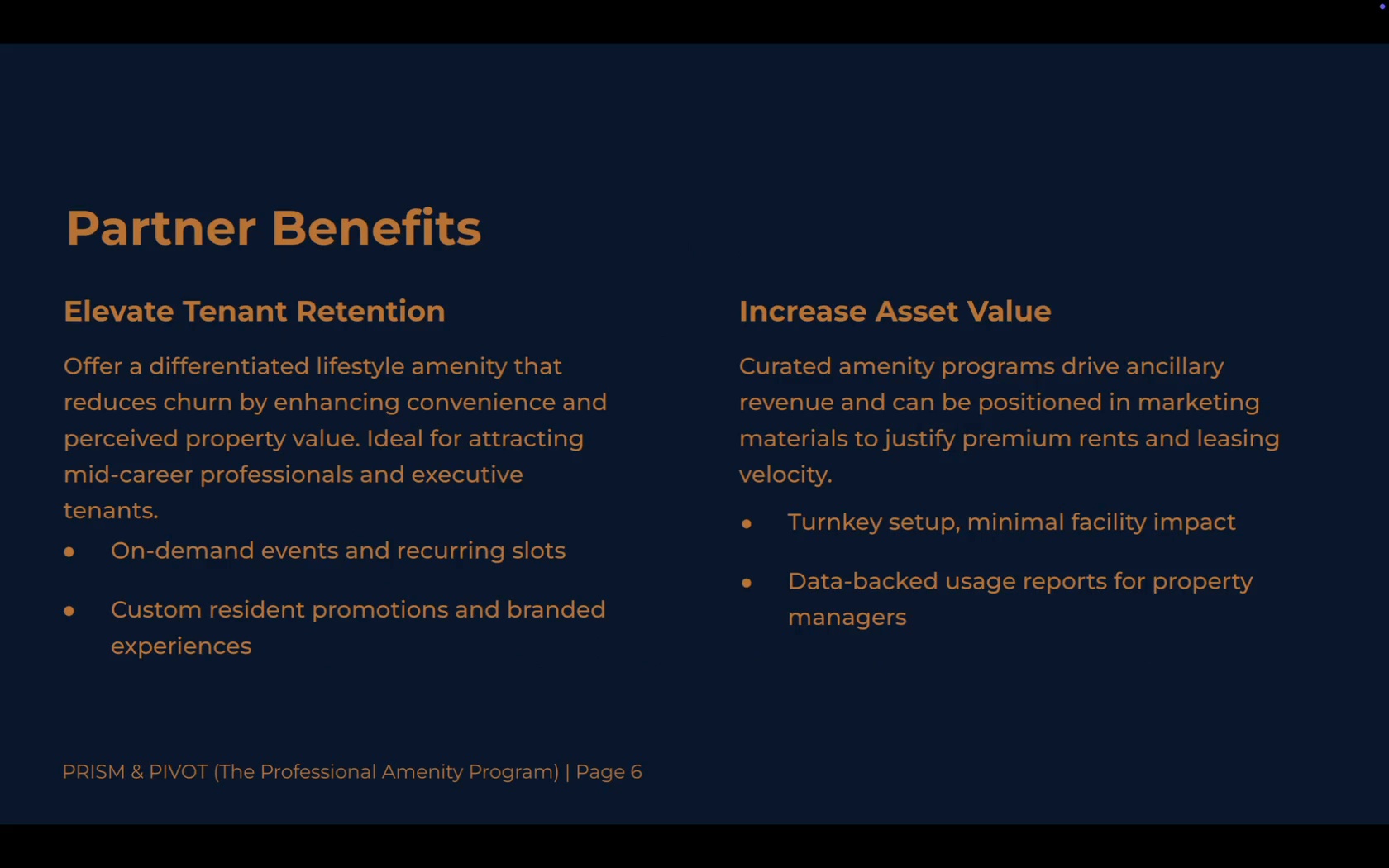 
key(ArrowLeft)
 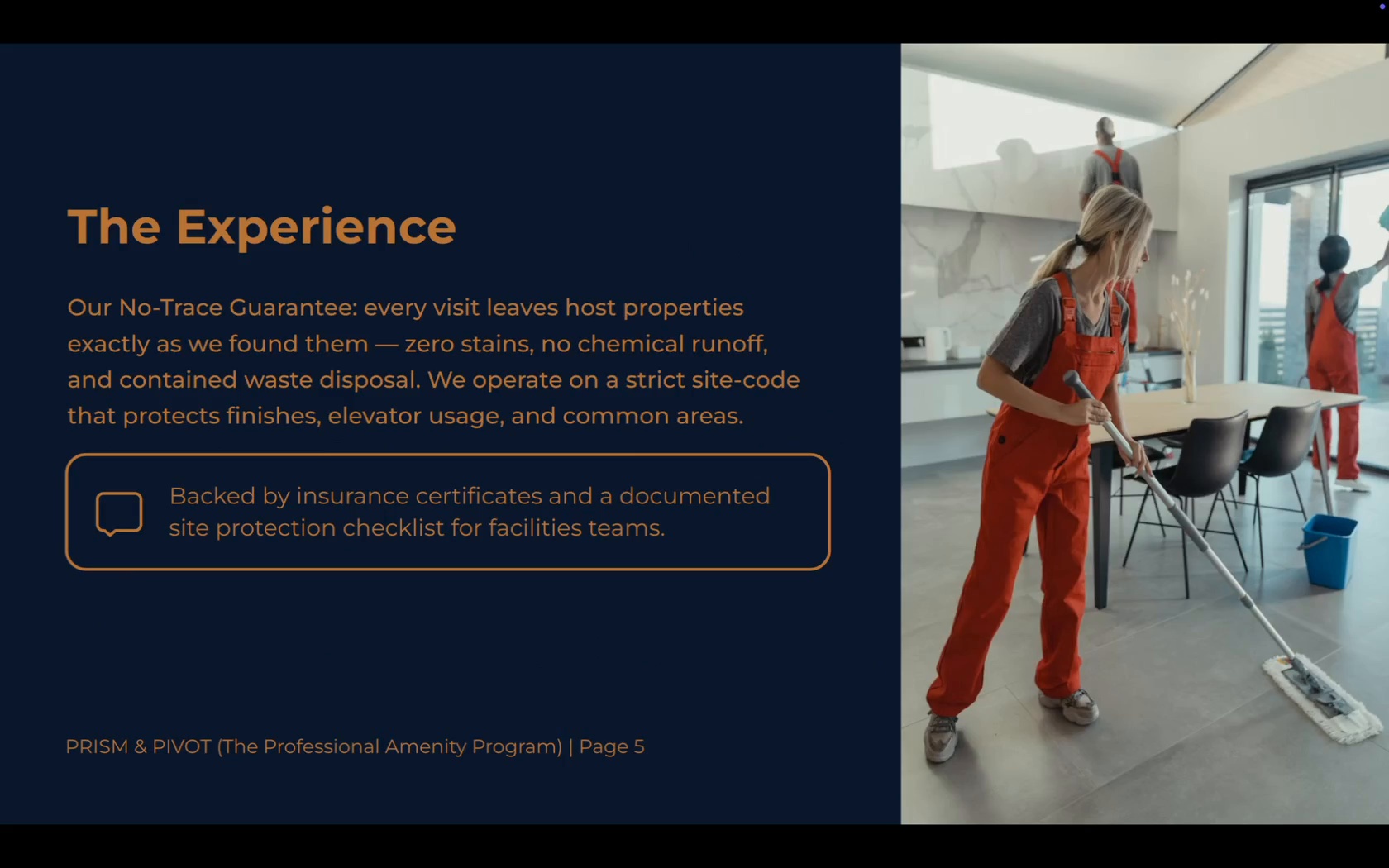 
key(ArrowLeft)
 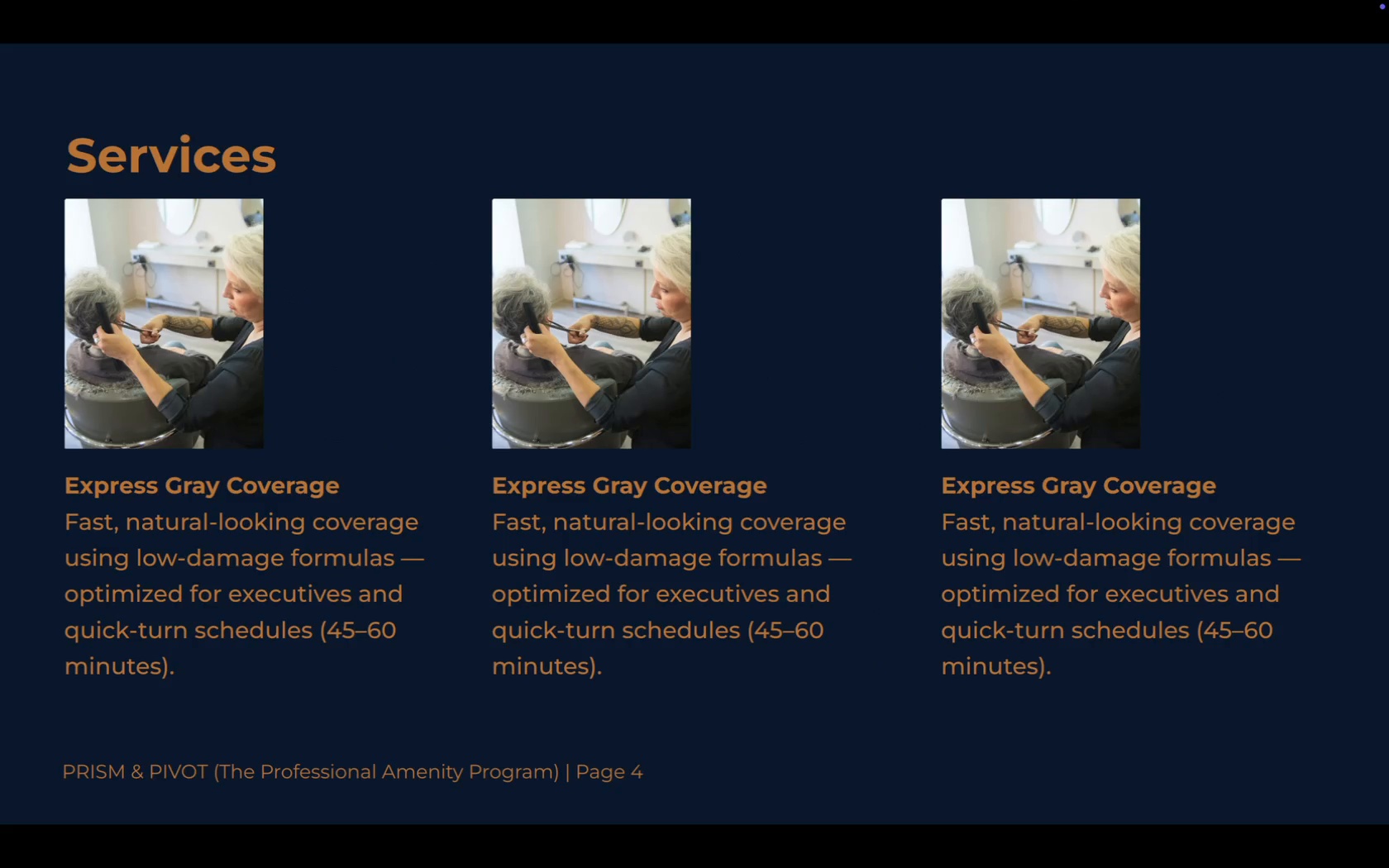 
key(Escape)
 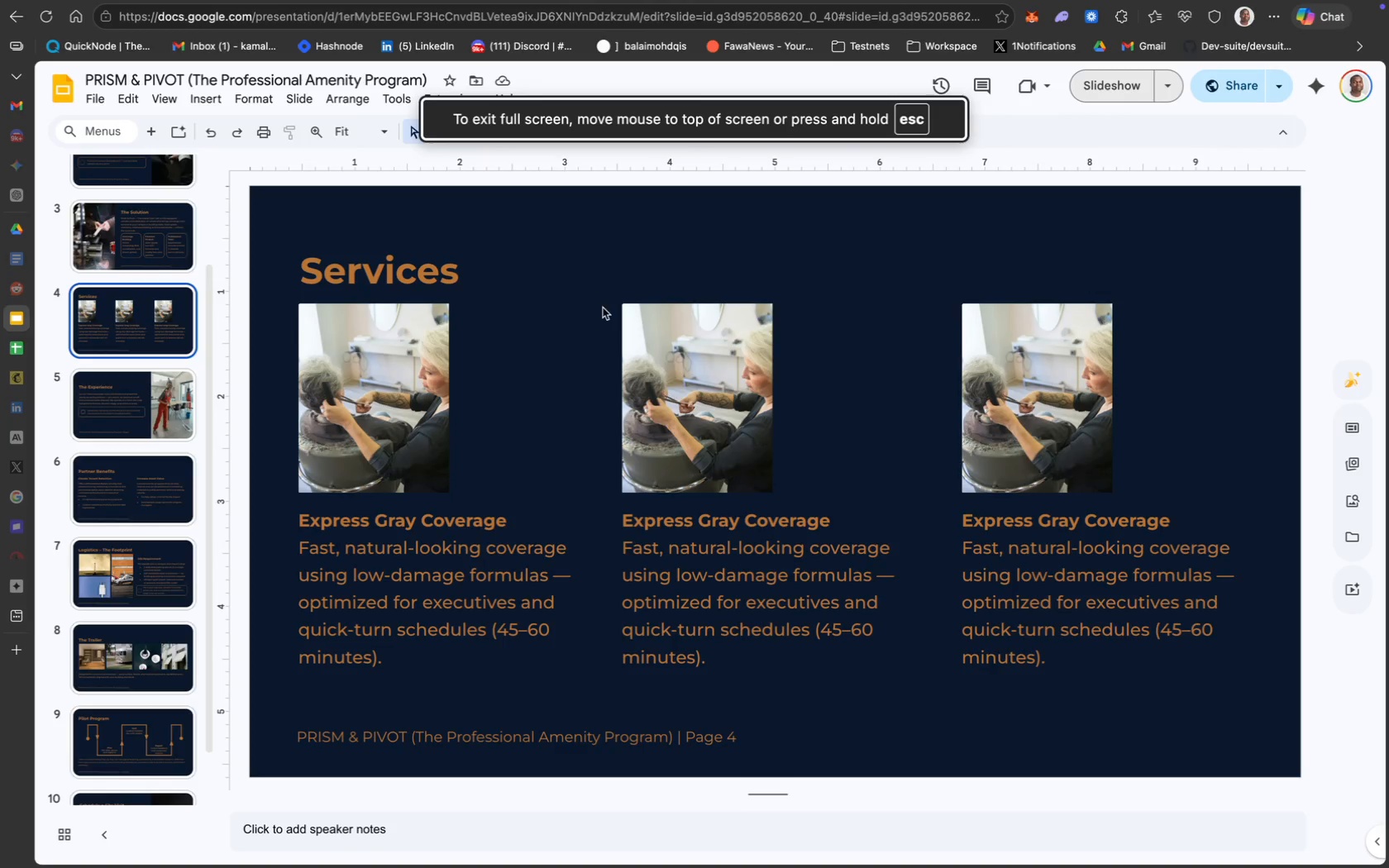 
left_click([677, 382])
 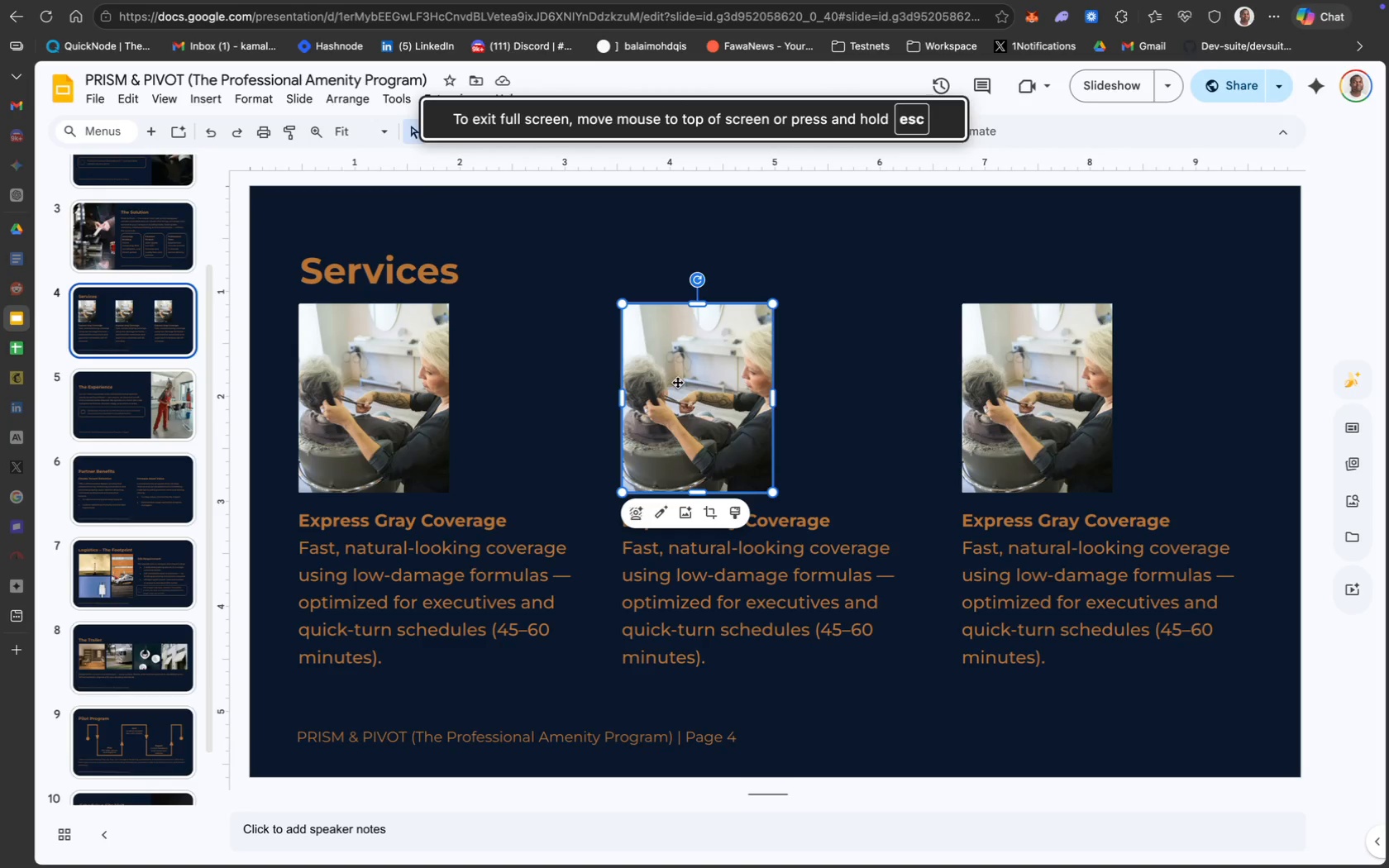 
right_click([677, 382])
 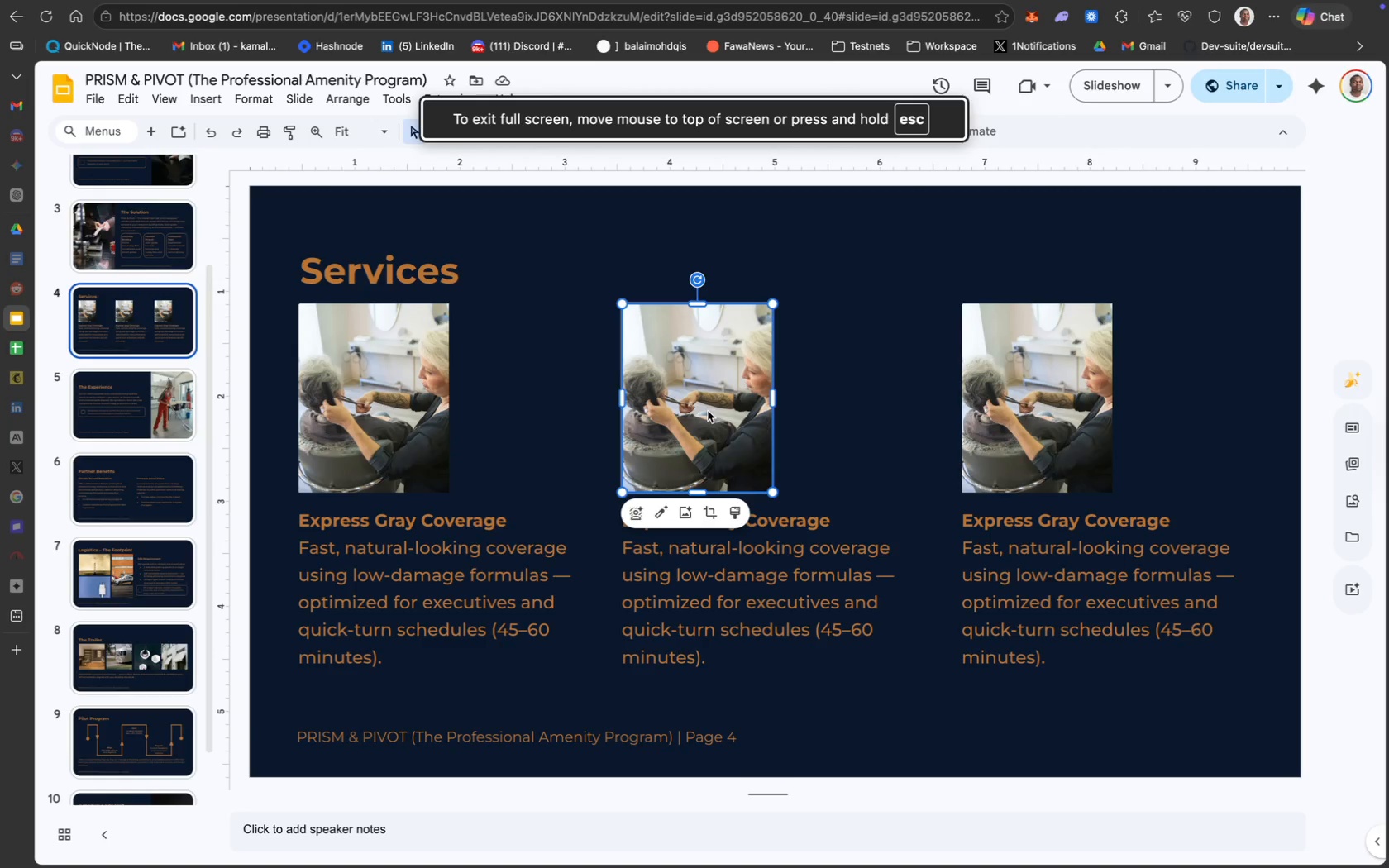 
right_click([708, 411])
 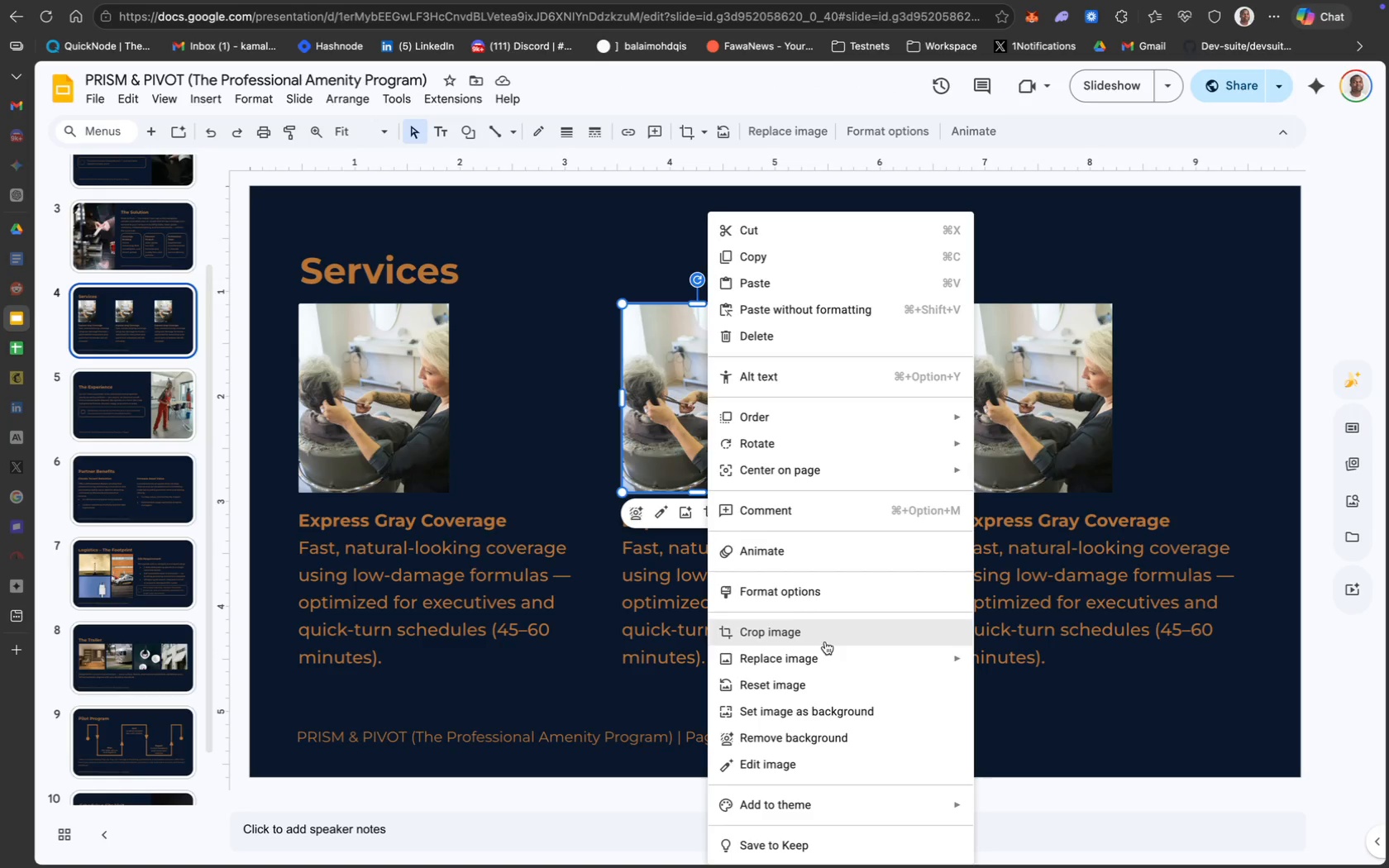 
left_click([839, 657])
 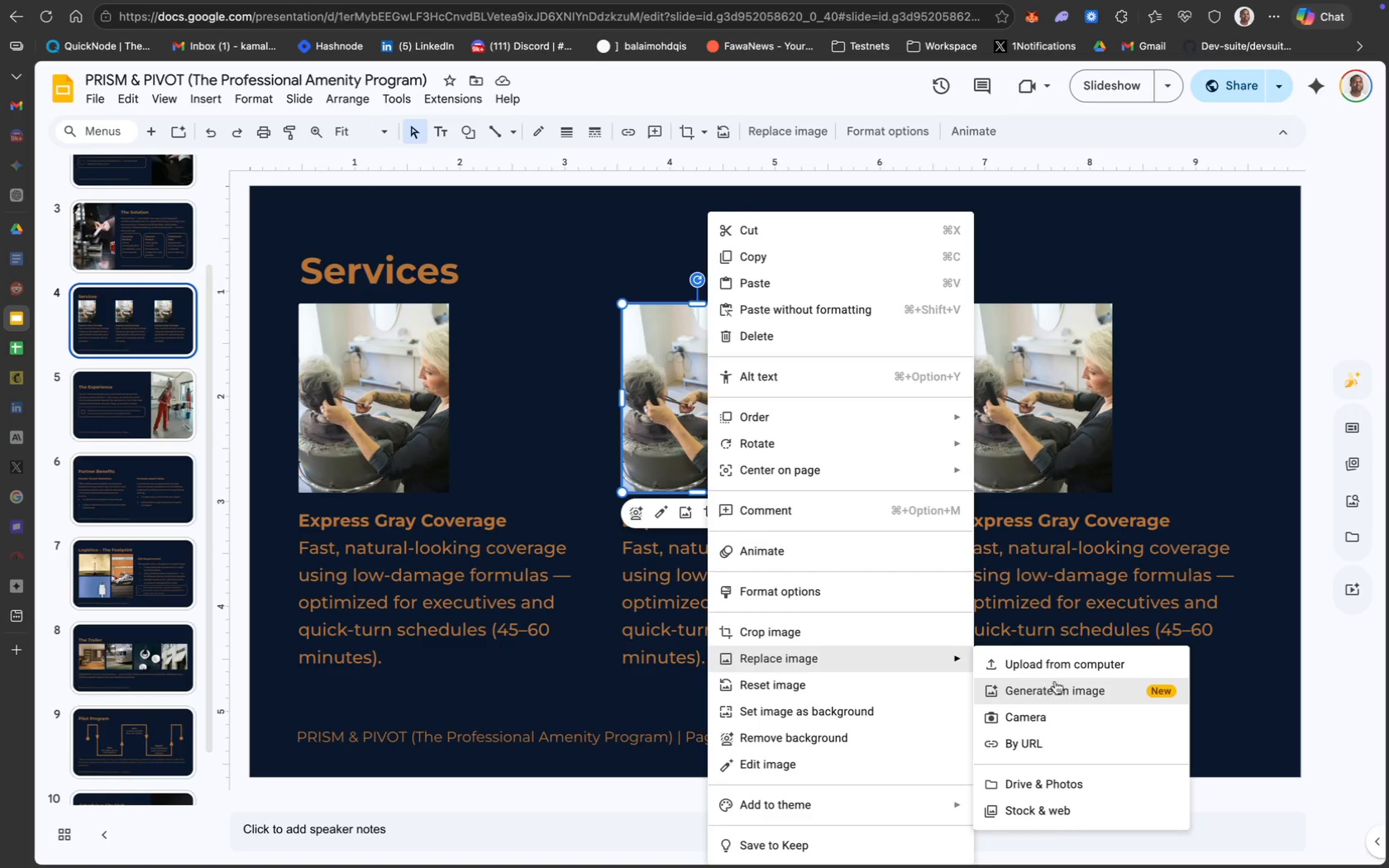 
left_click([1075, 671])
 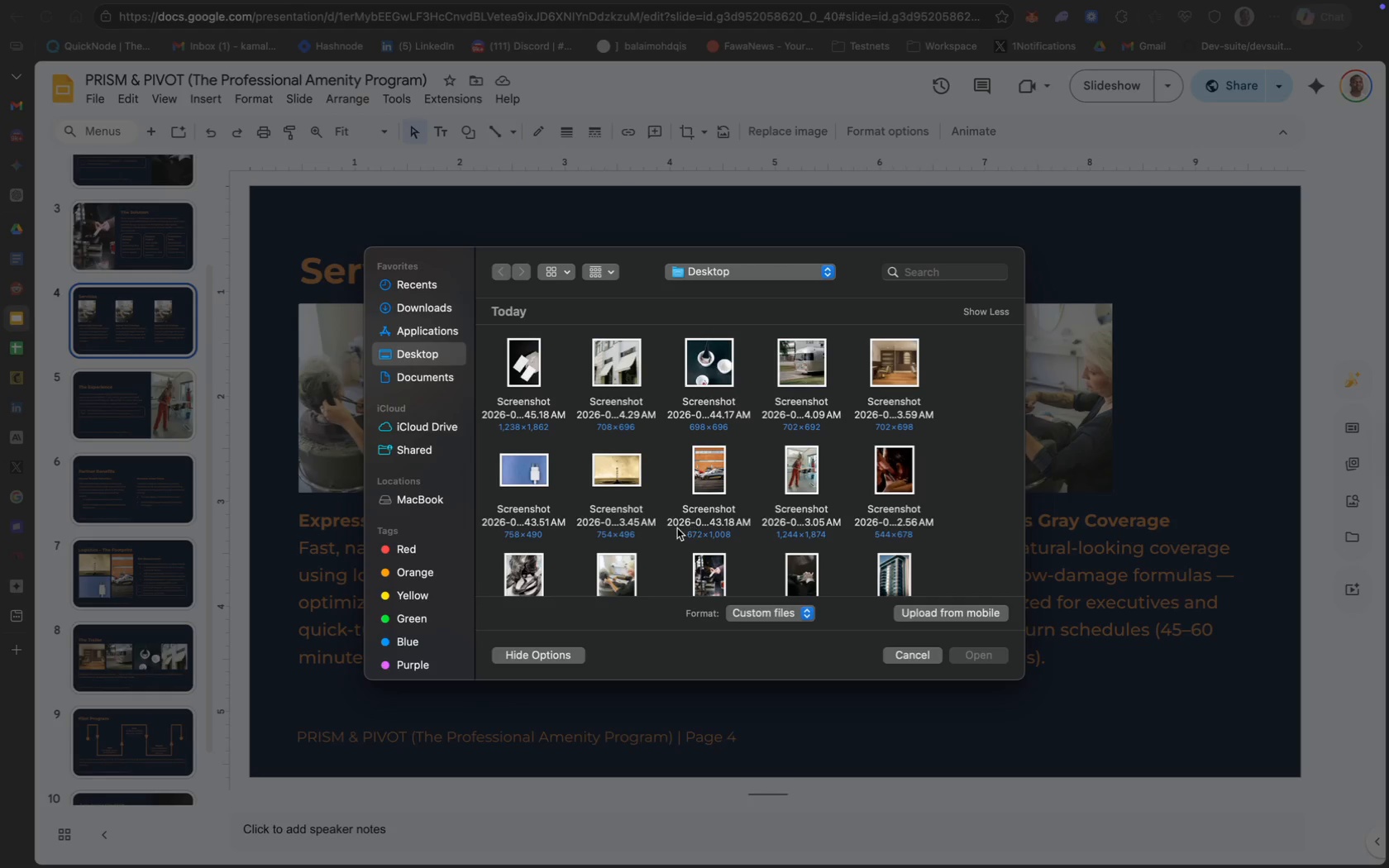 
wait(7.93)
 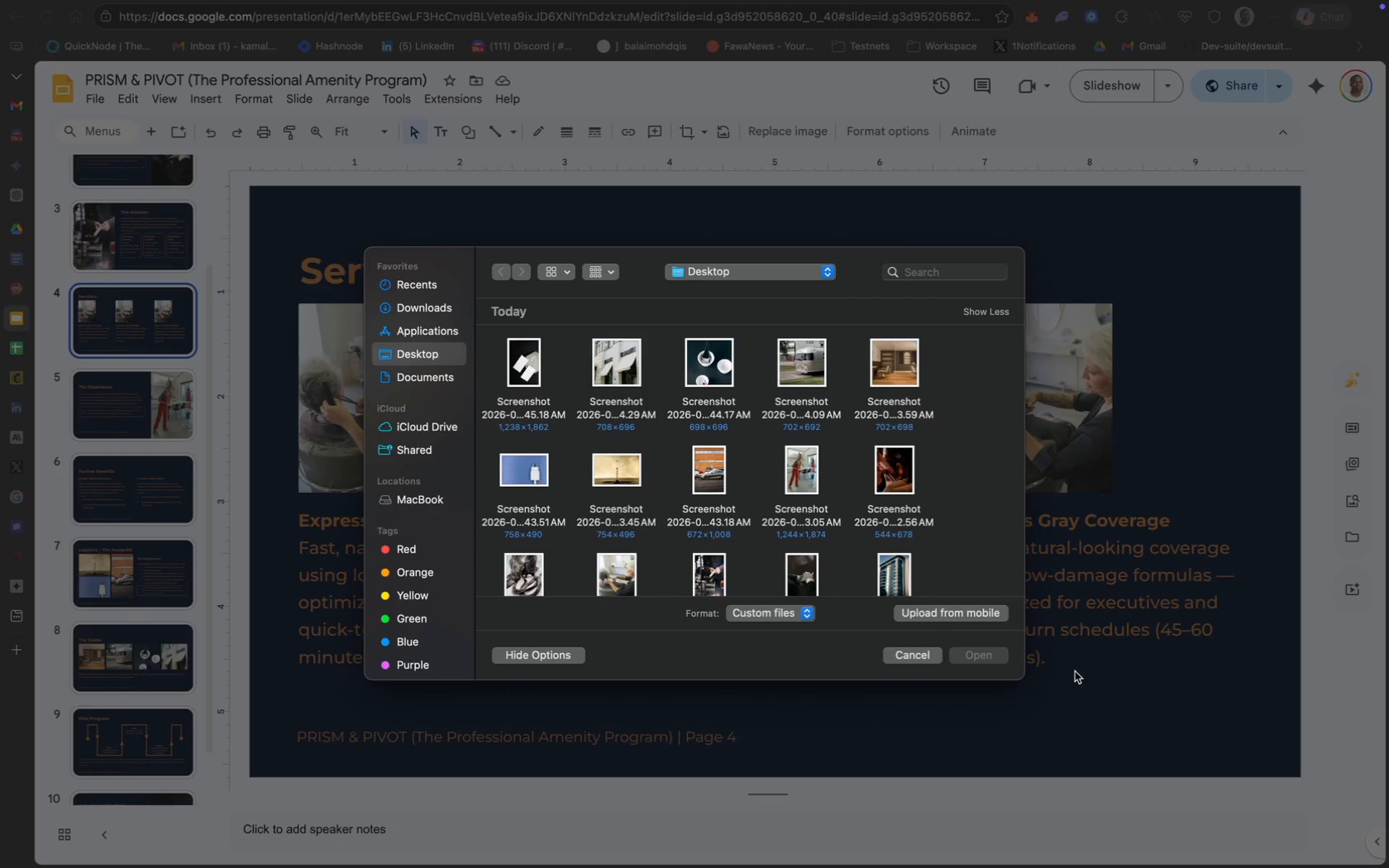 
left_click([996, 656])
 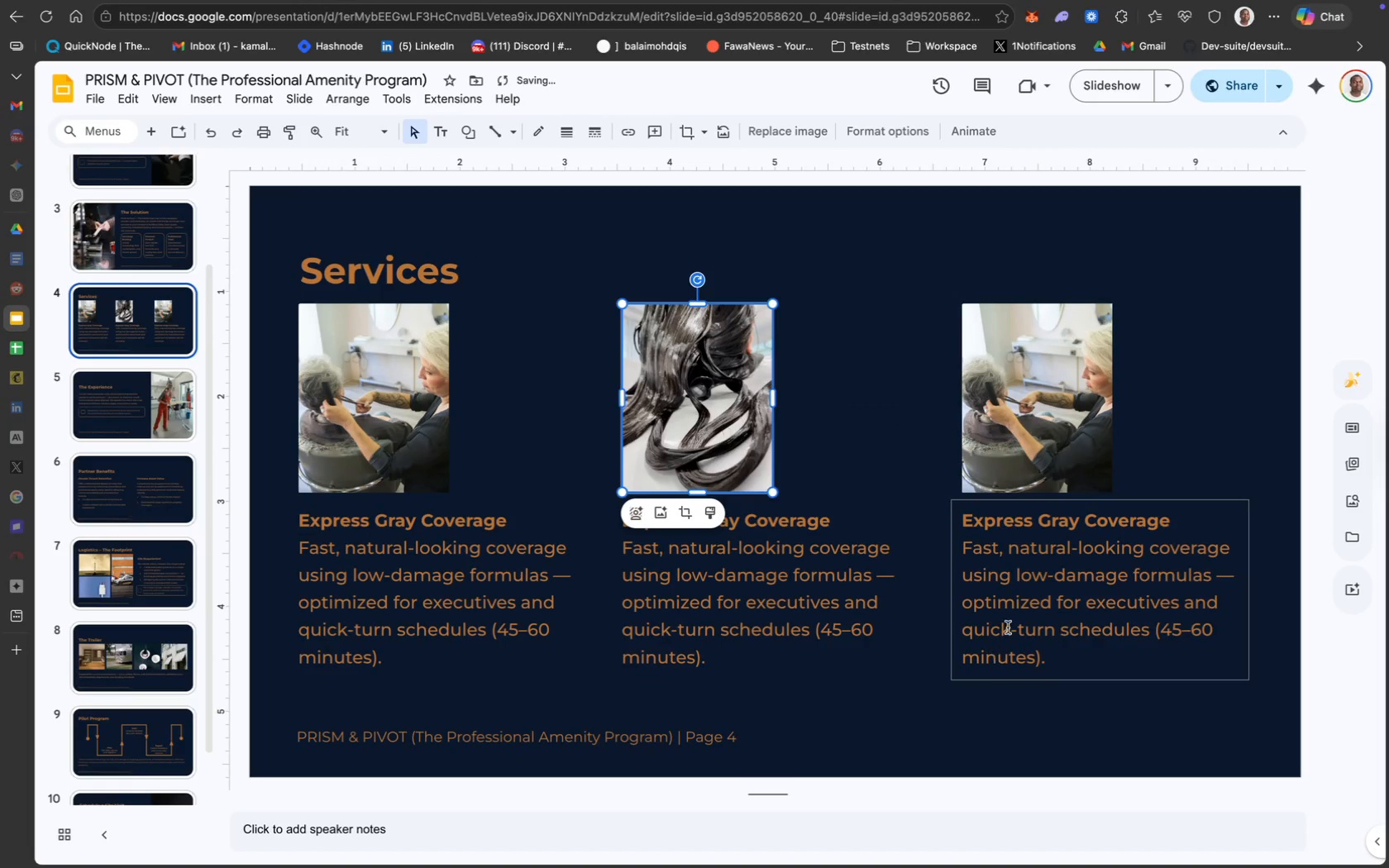 
mouse_move([1052, 473])
 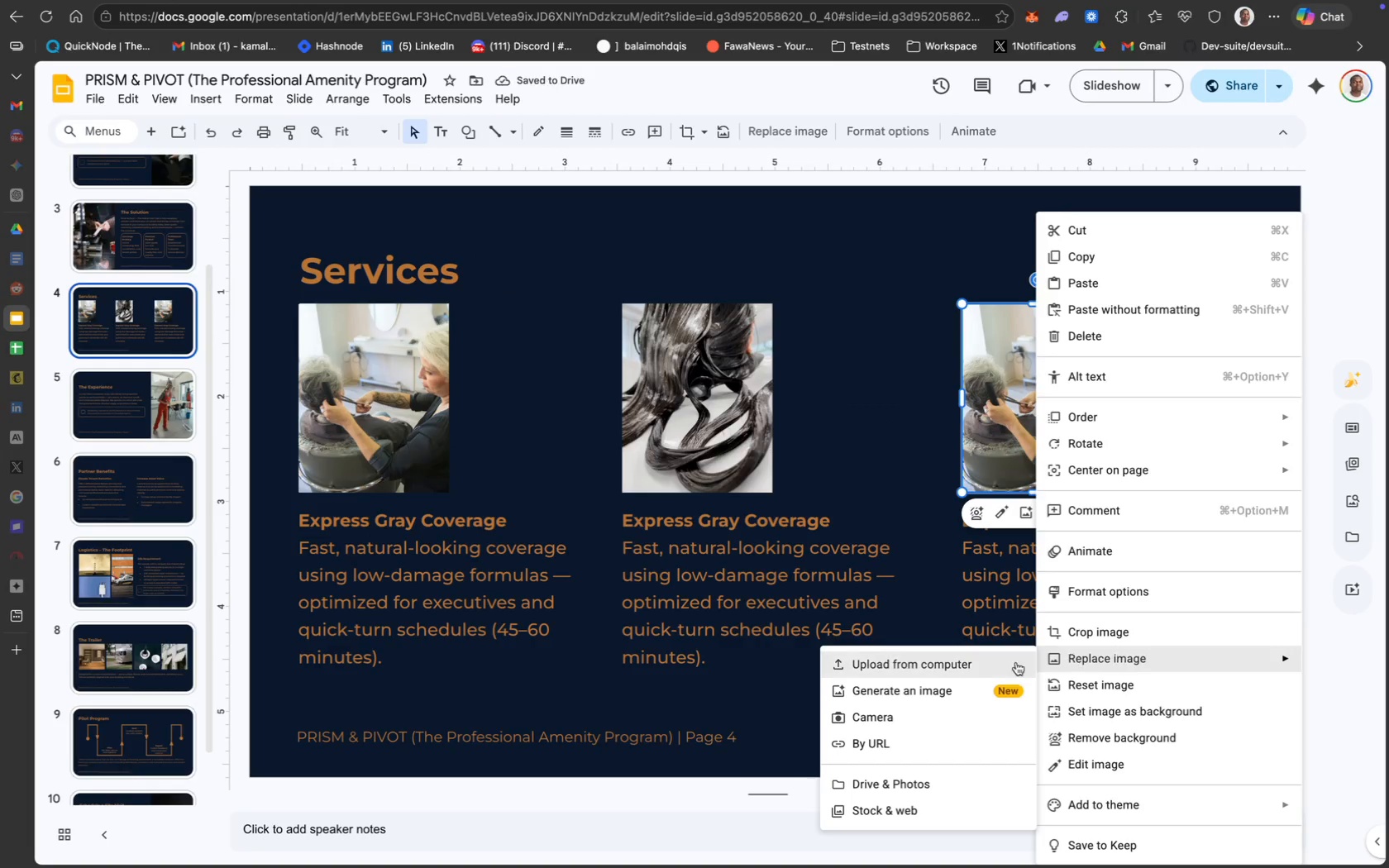 
left_click([984, 664])
 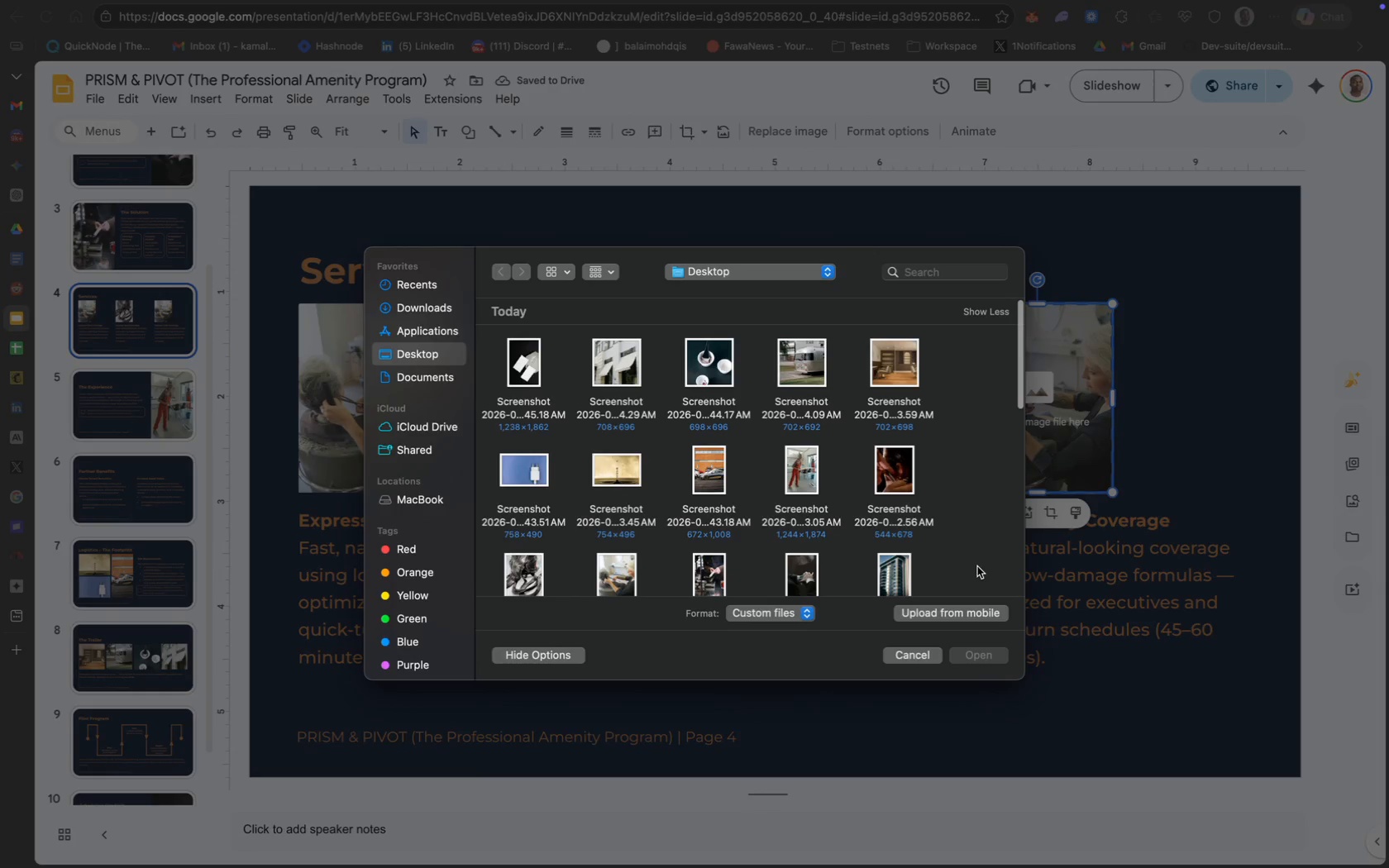 
left_click([873, 463])
 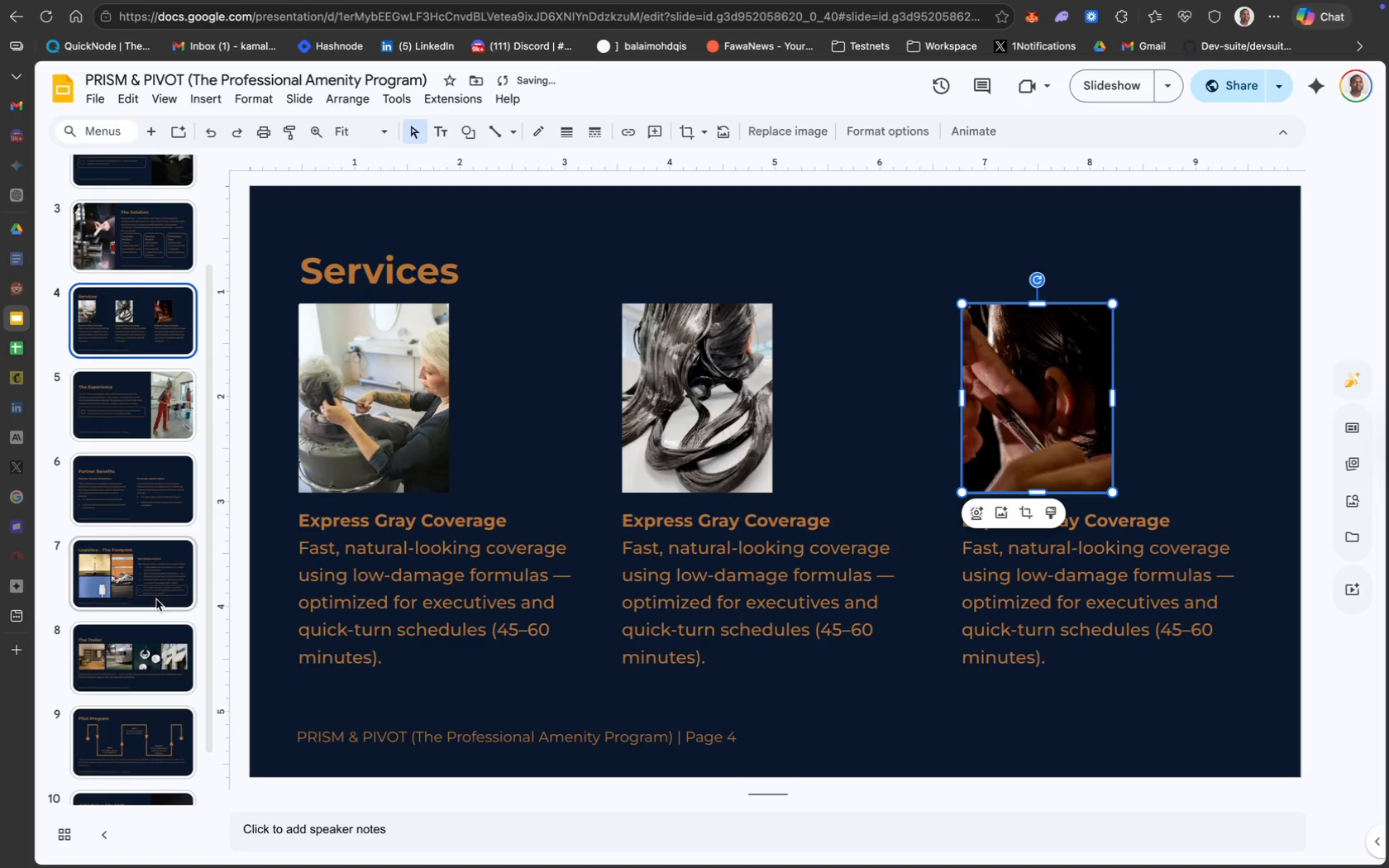 
wait(5.93)
 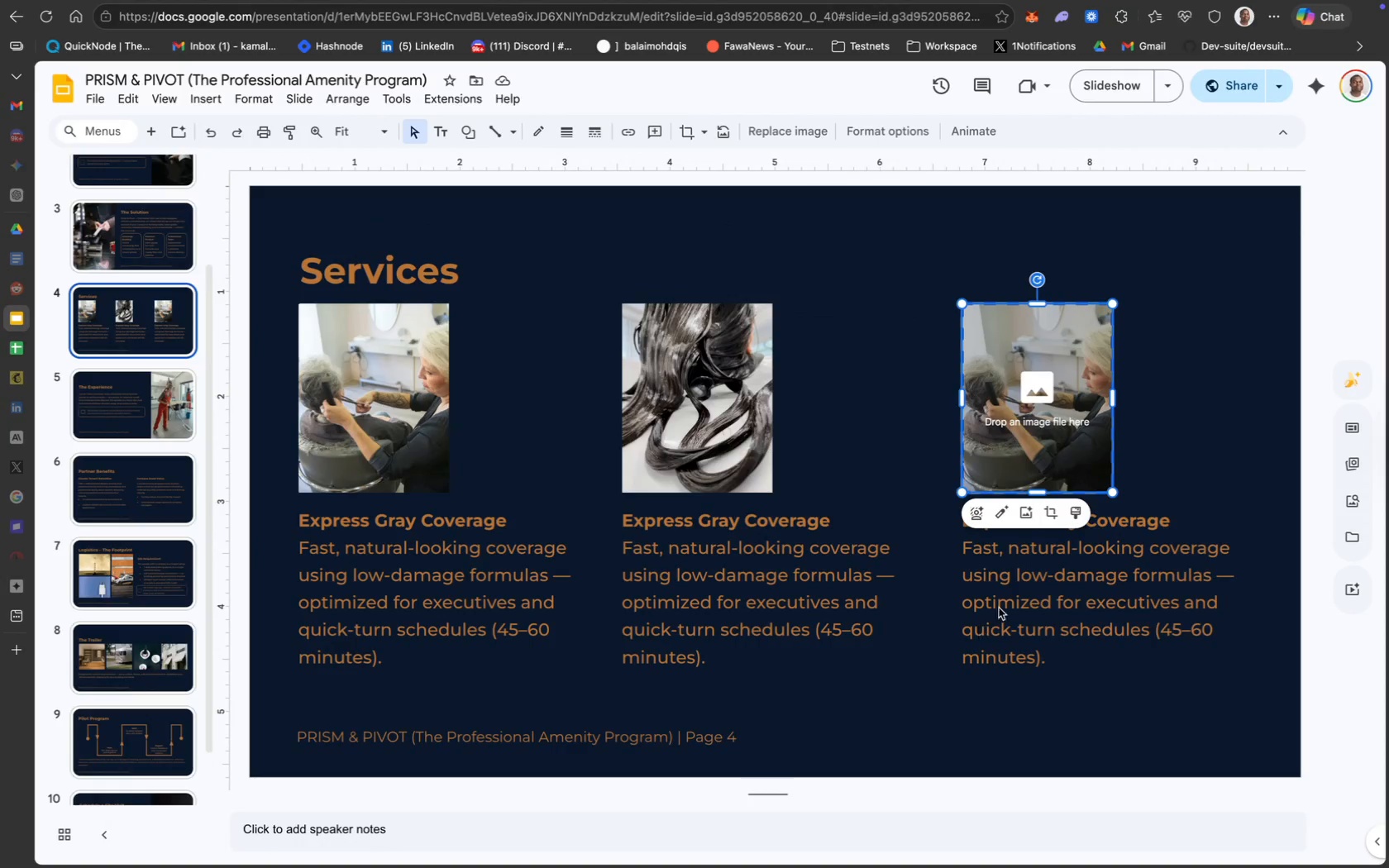 
left_click([157, 678])
 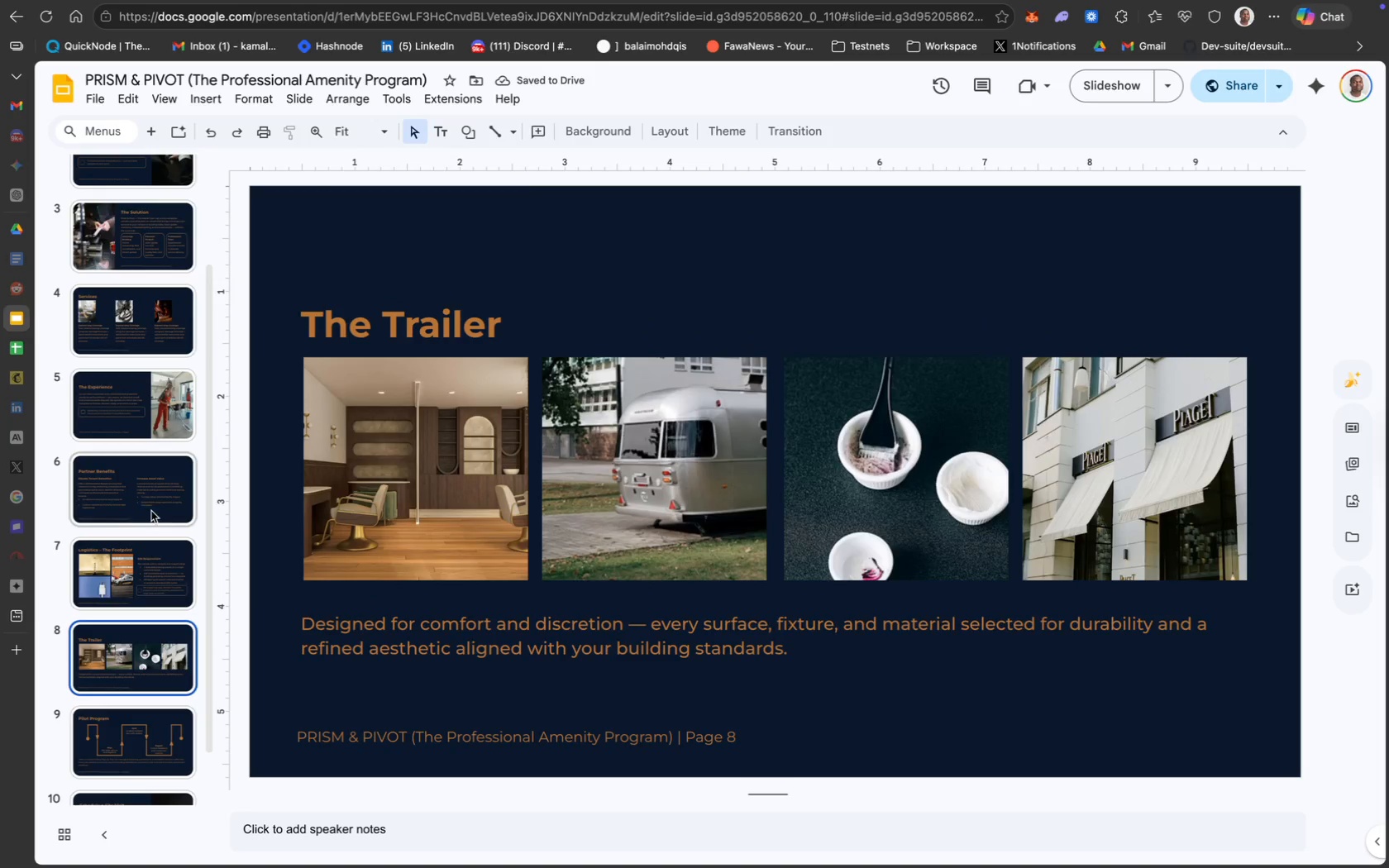 
scroll: coordinate [145, 497], scroll_direction: up, amount: 25.0
 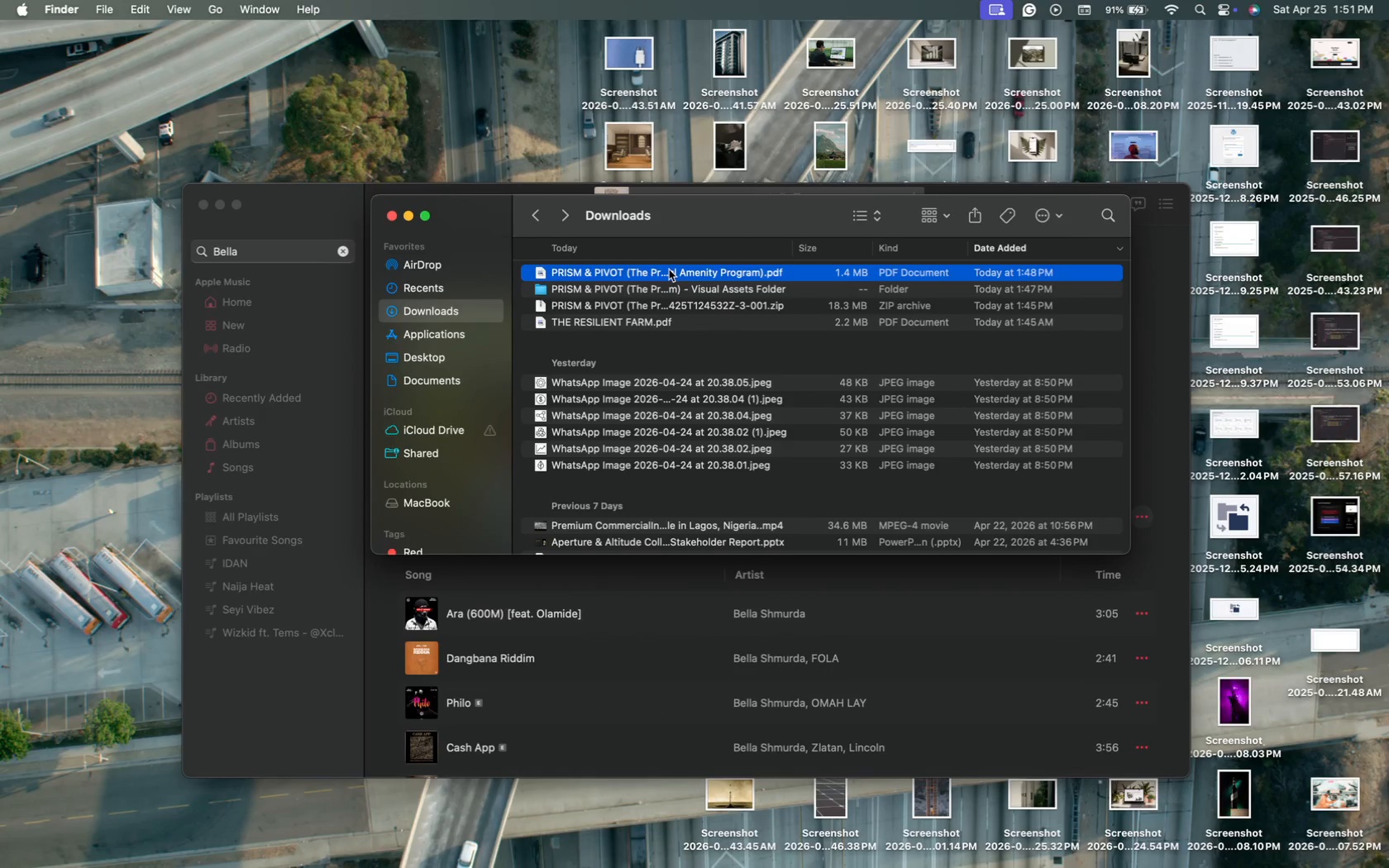 
right_click([823, 269])
 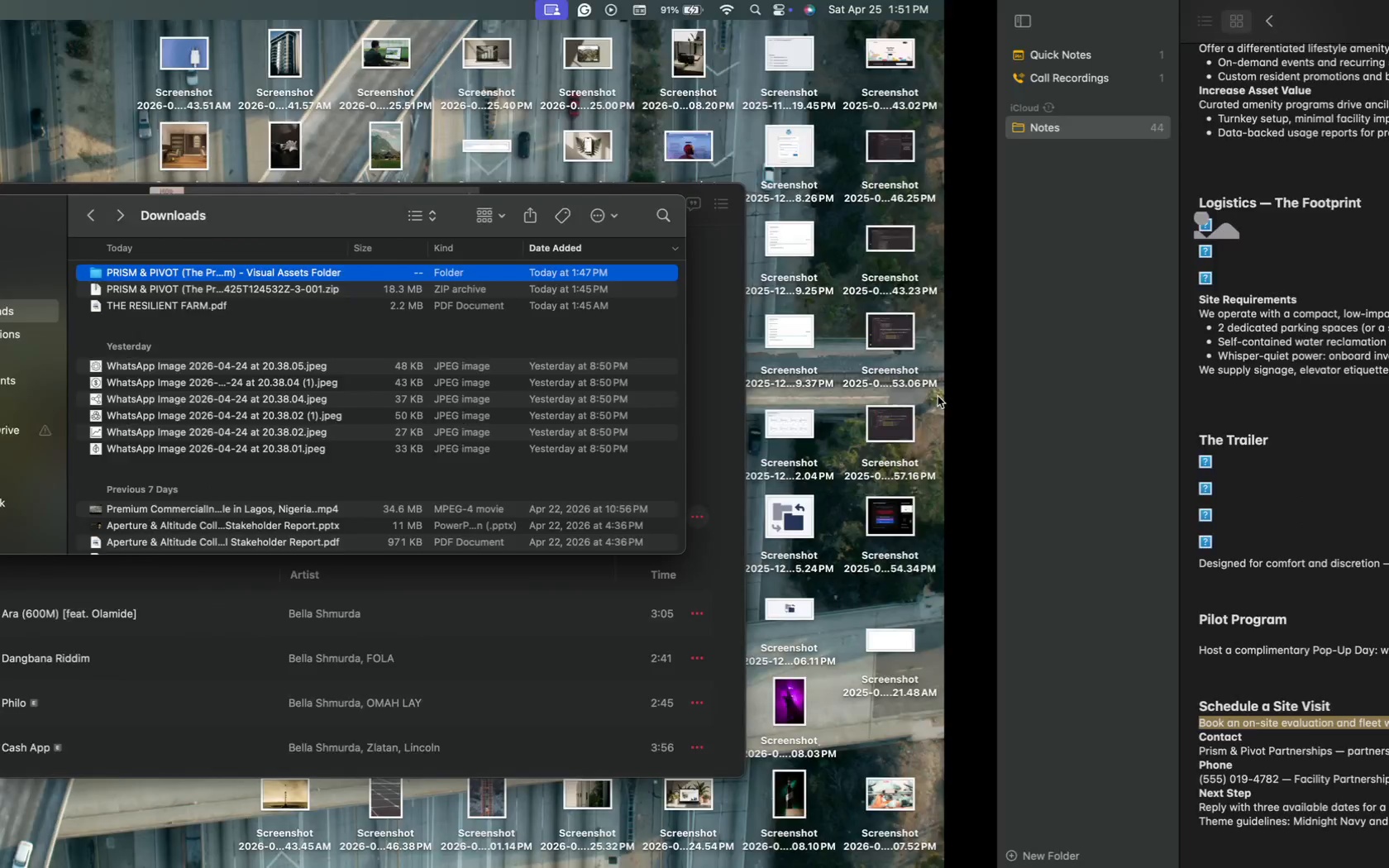 
wait(7.15)
 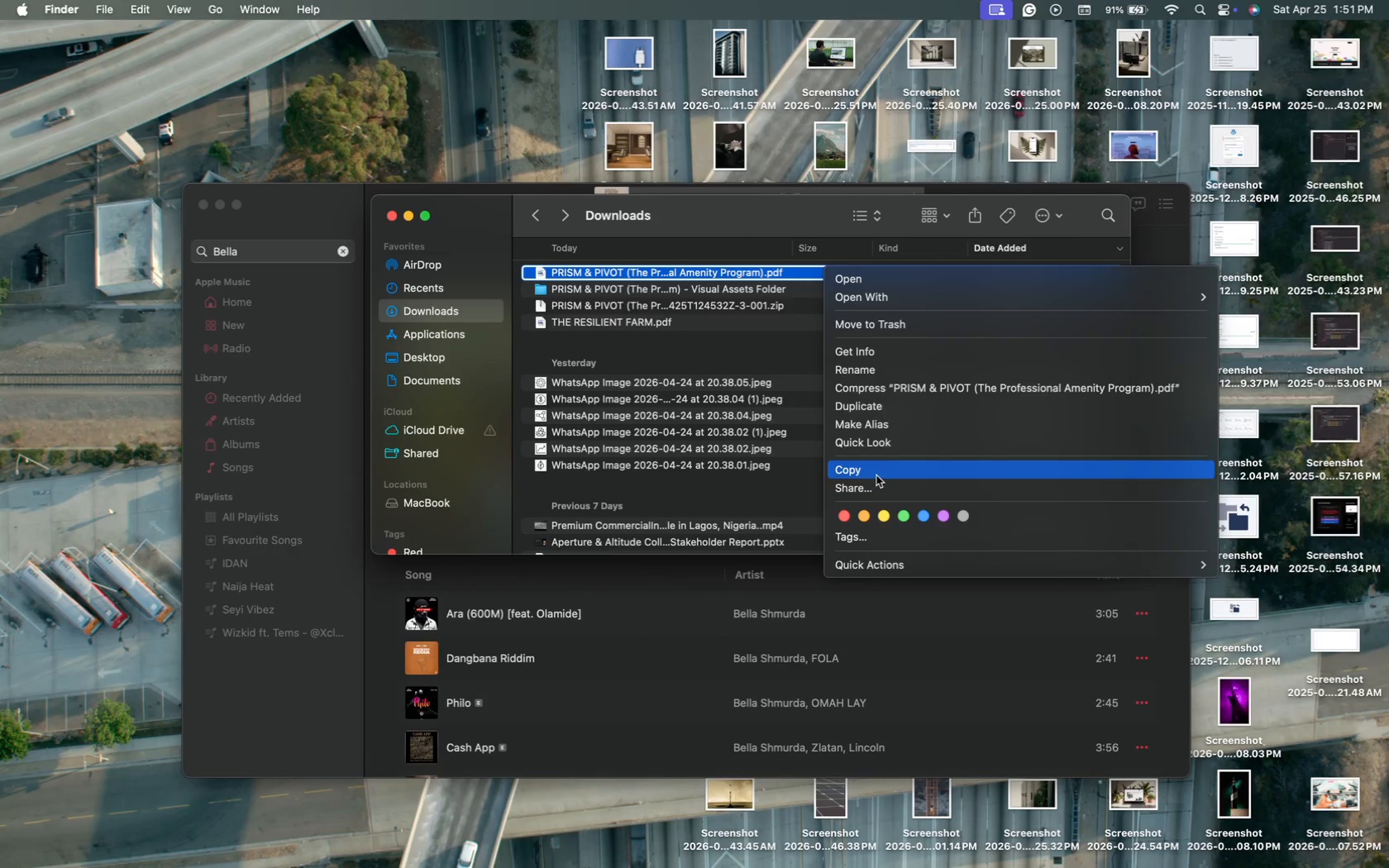 
mouse_move([117, 132])
 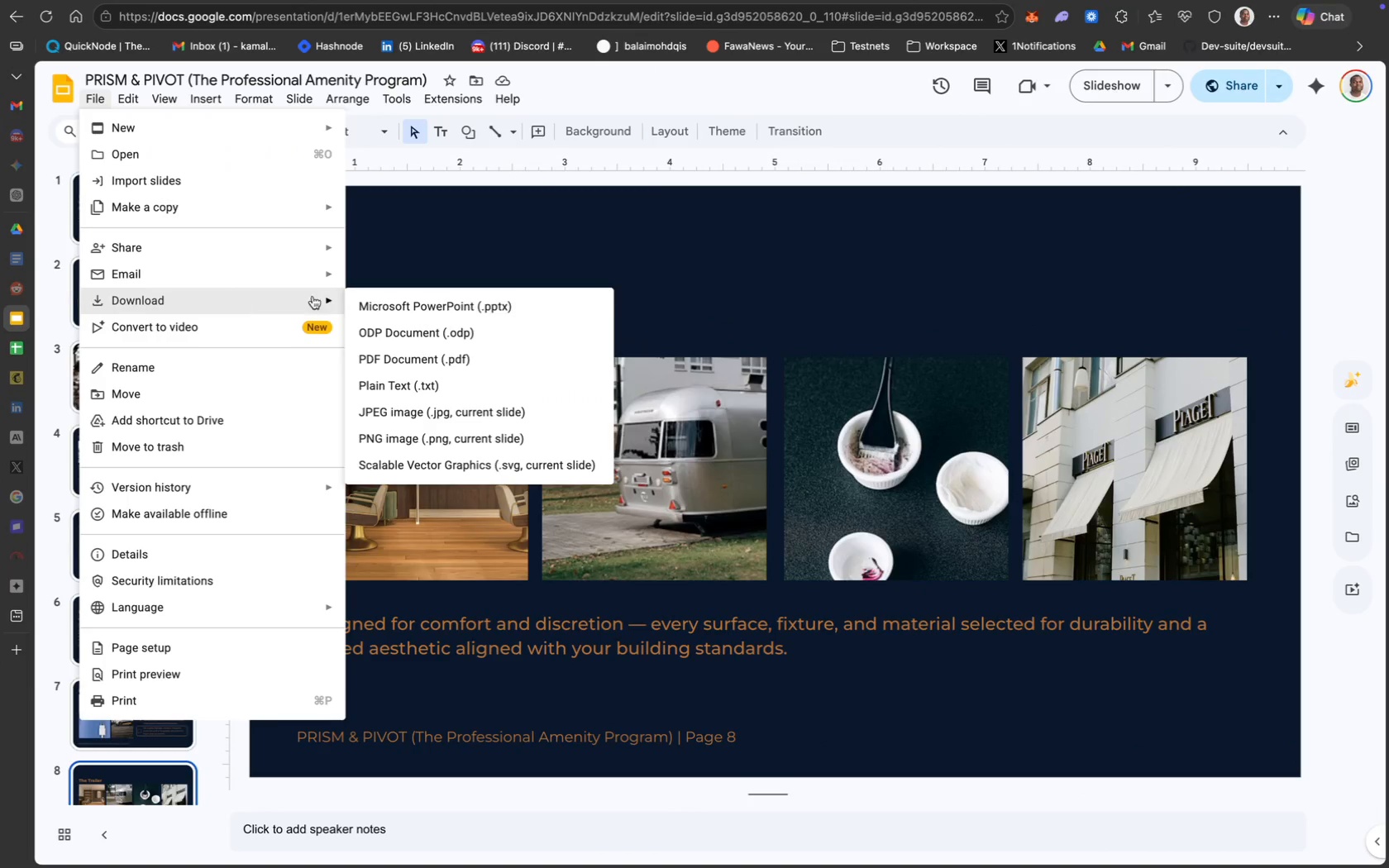 
left_click([731, 248])
 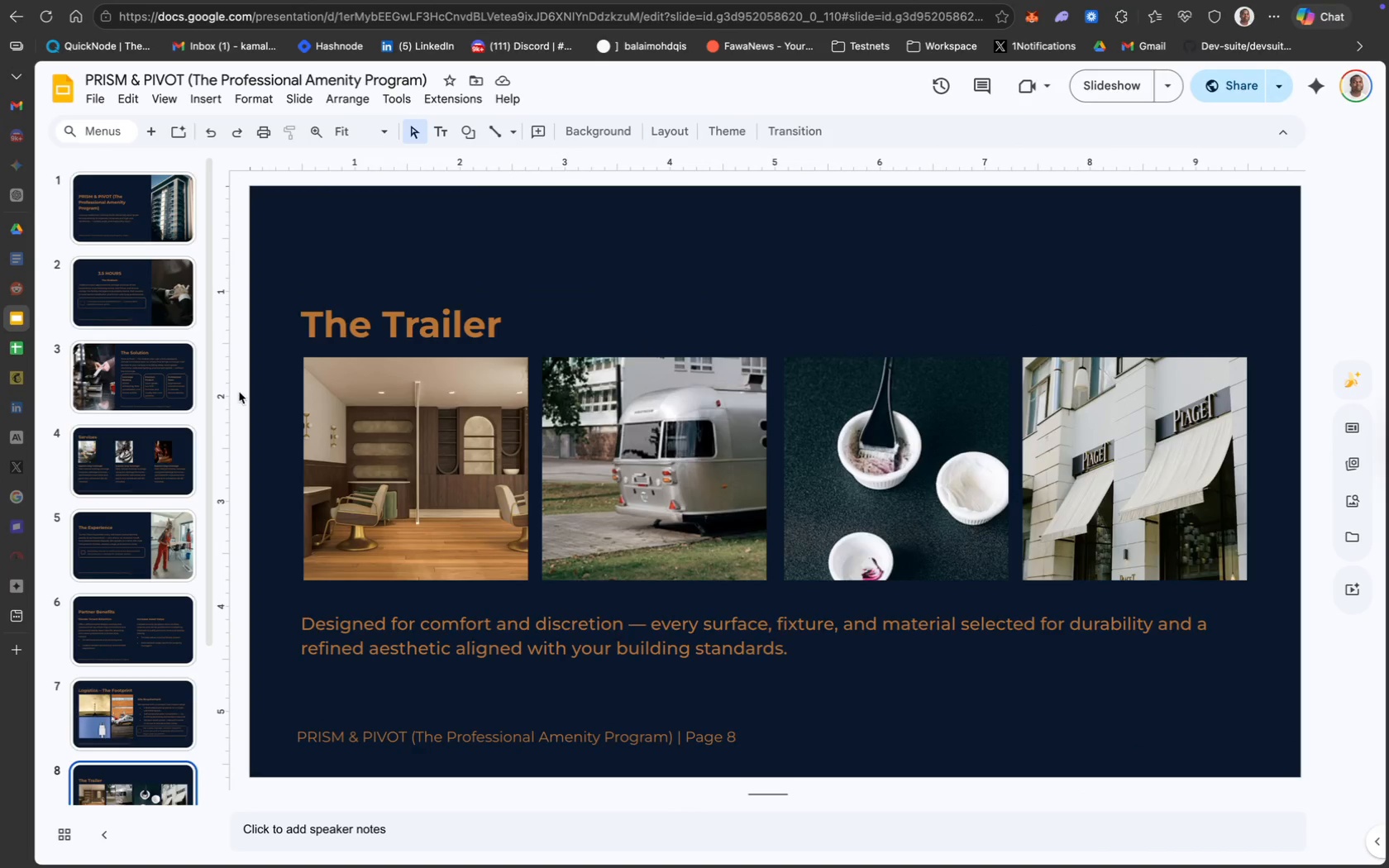 
left_click([121, 551])
 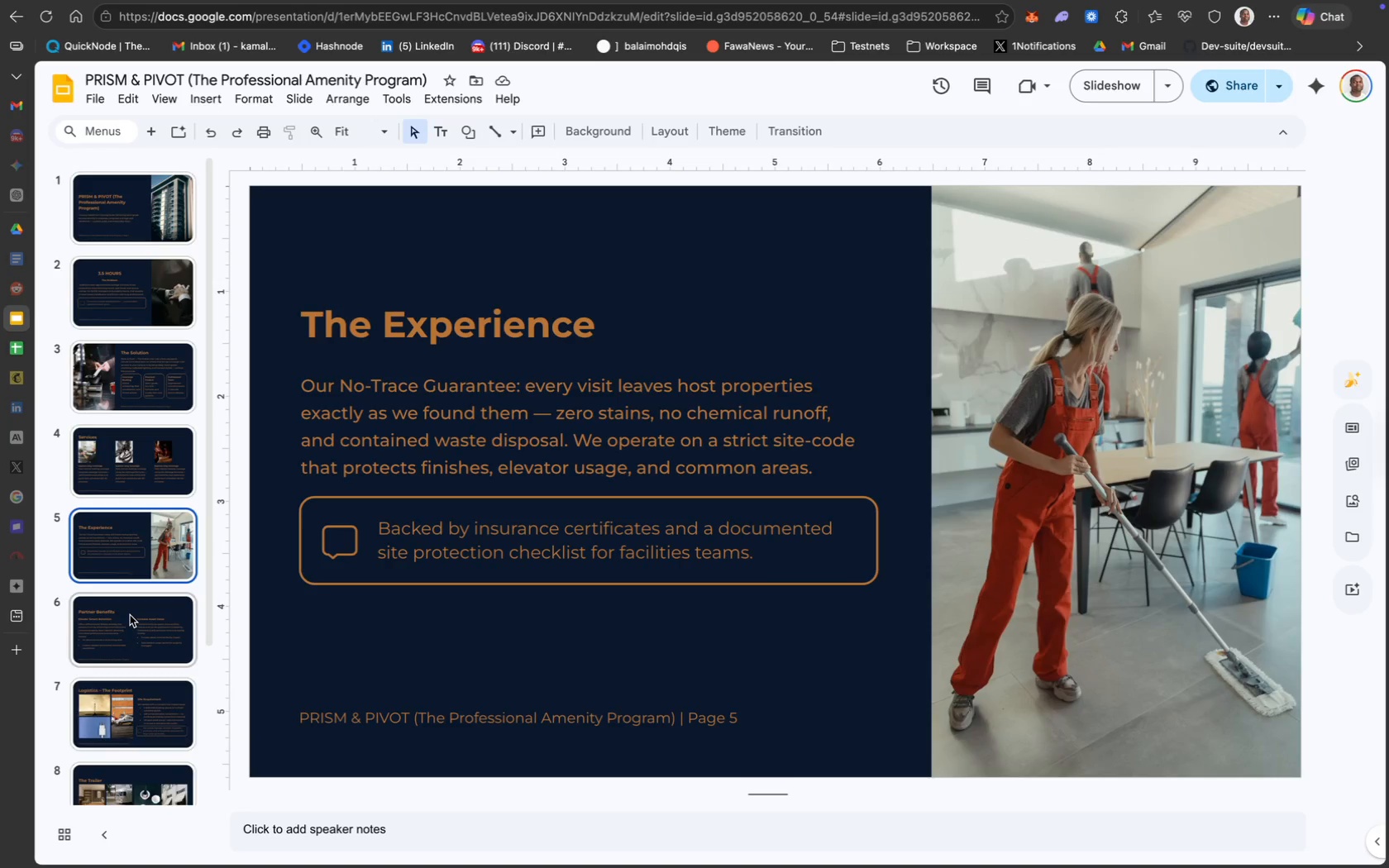 
wait(7.28)
 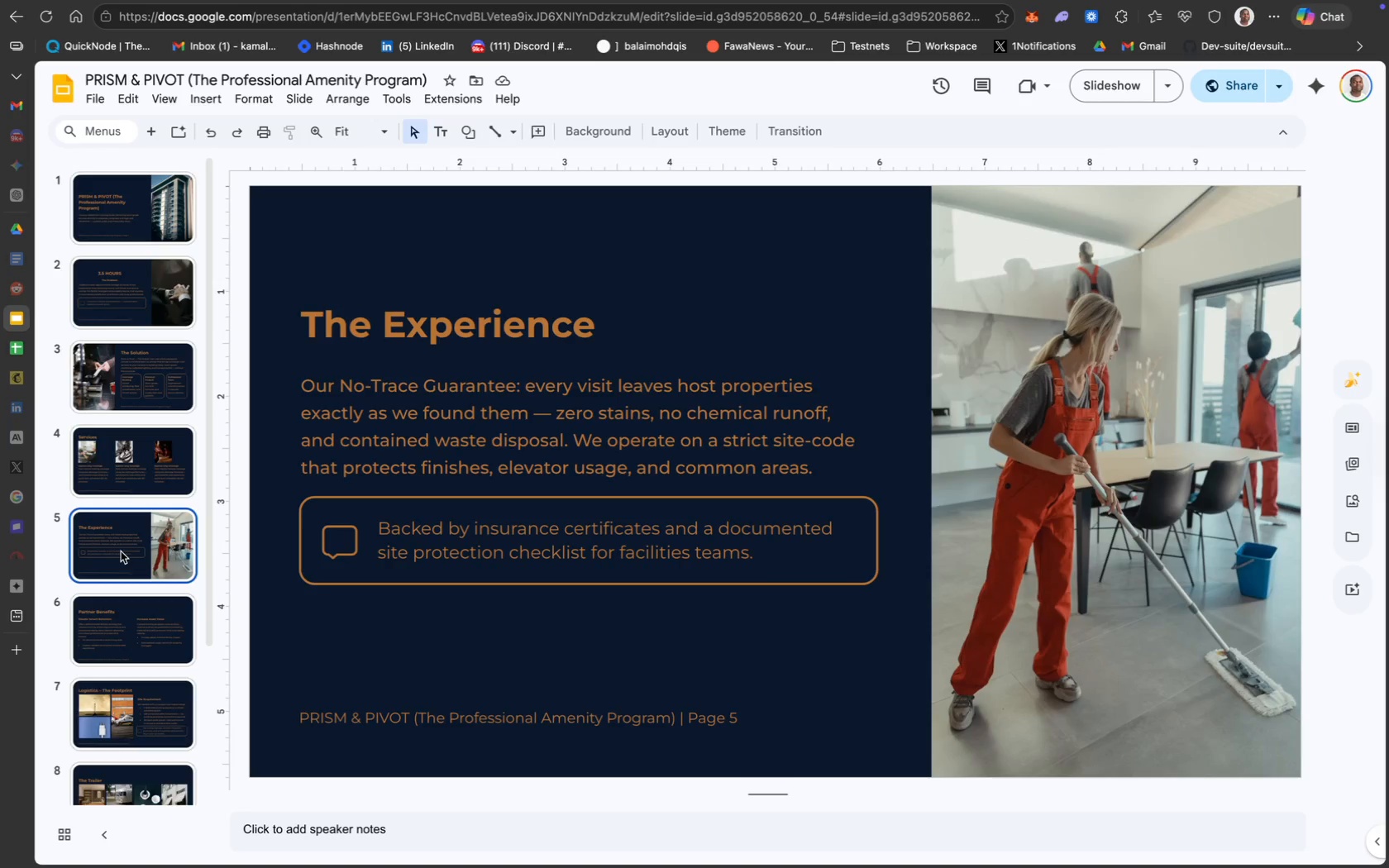 
left_click([139, 602])
 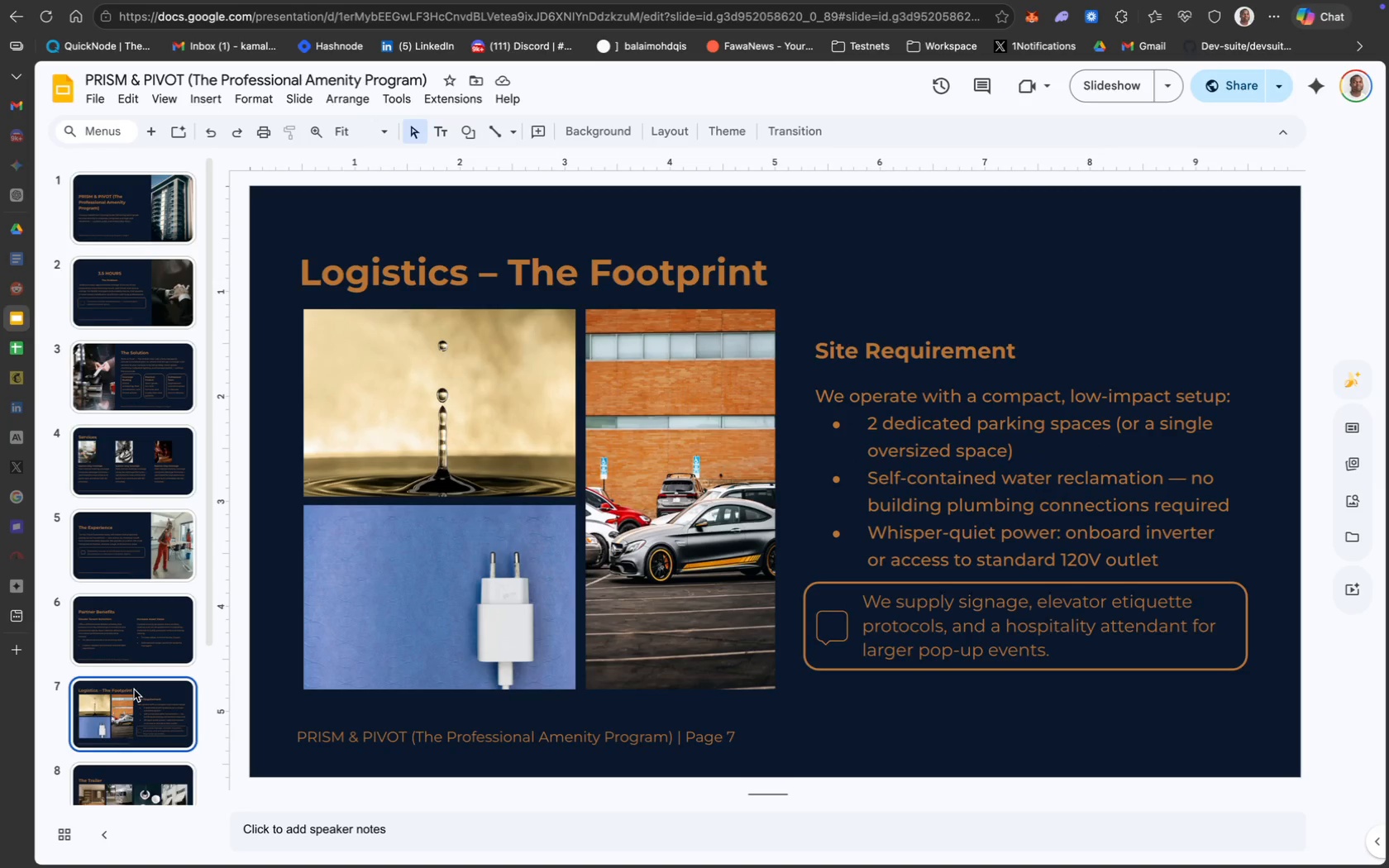 
wait(23.49)
 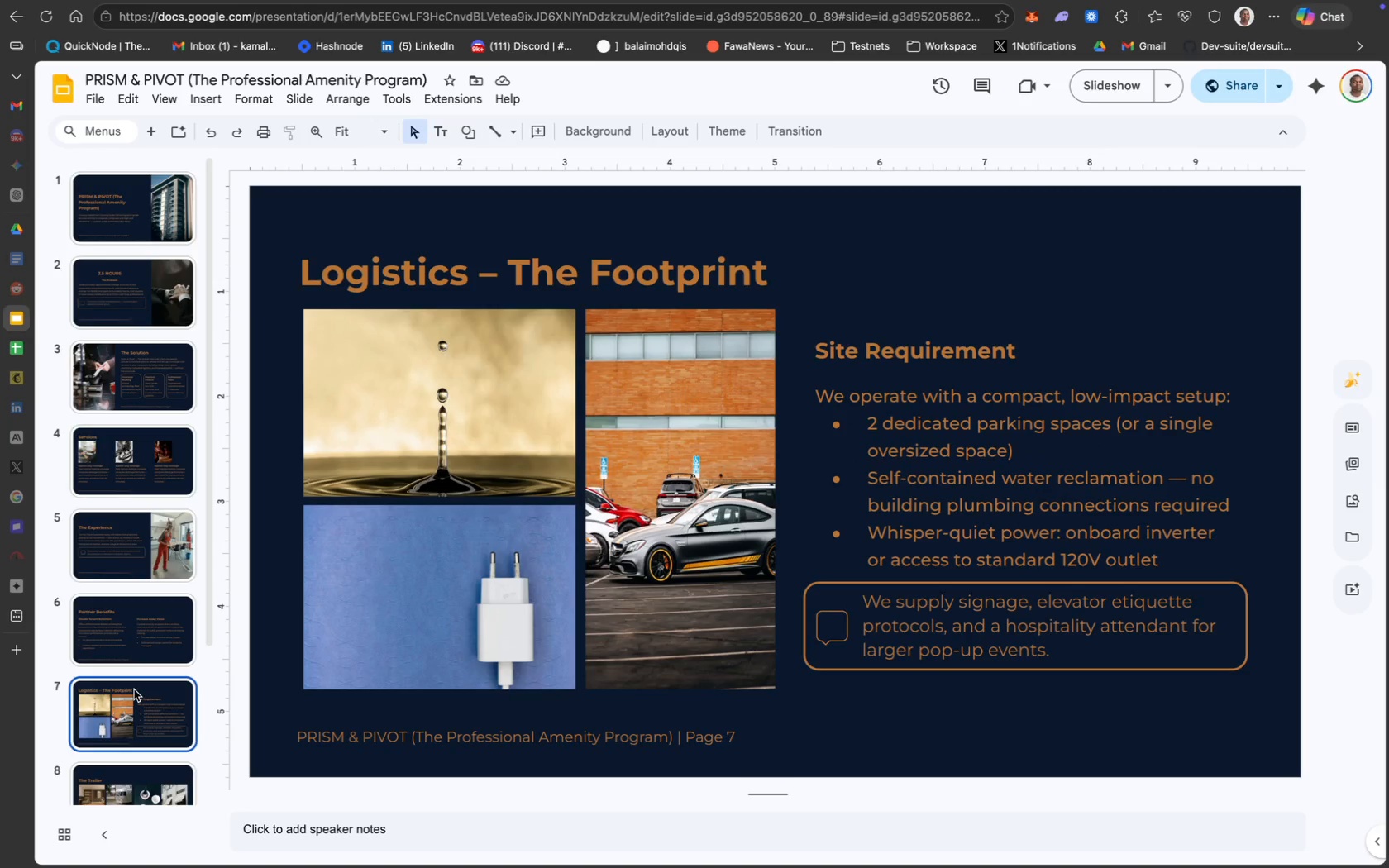 
scroll: coordinate [150, 736], scroll_direction: down, amount: 14.0
 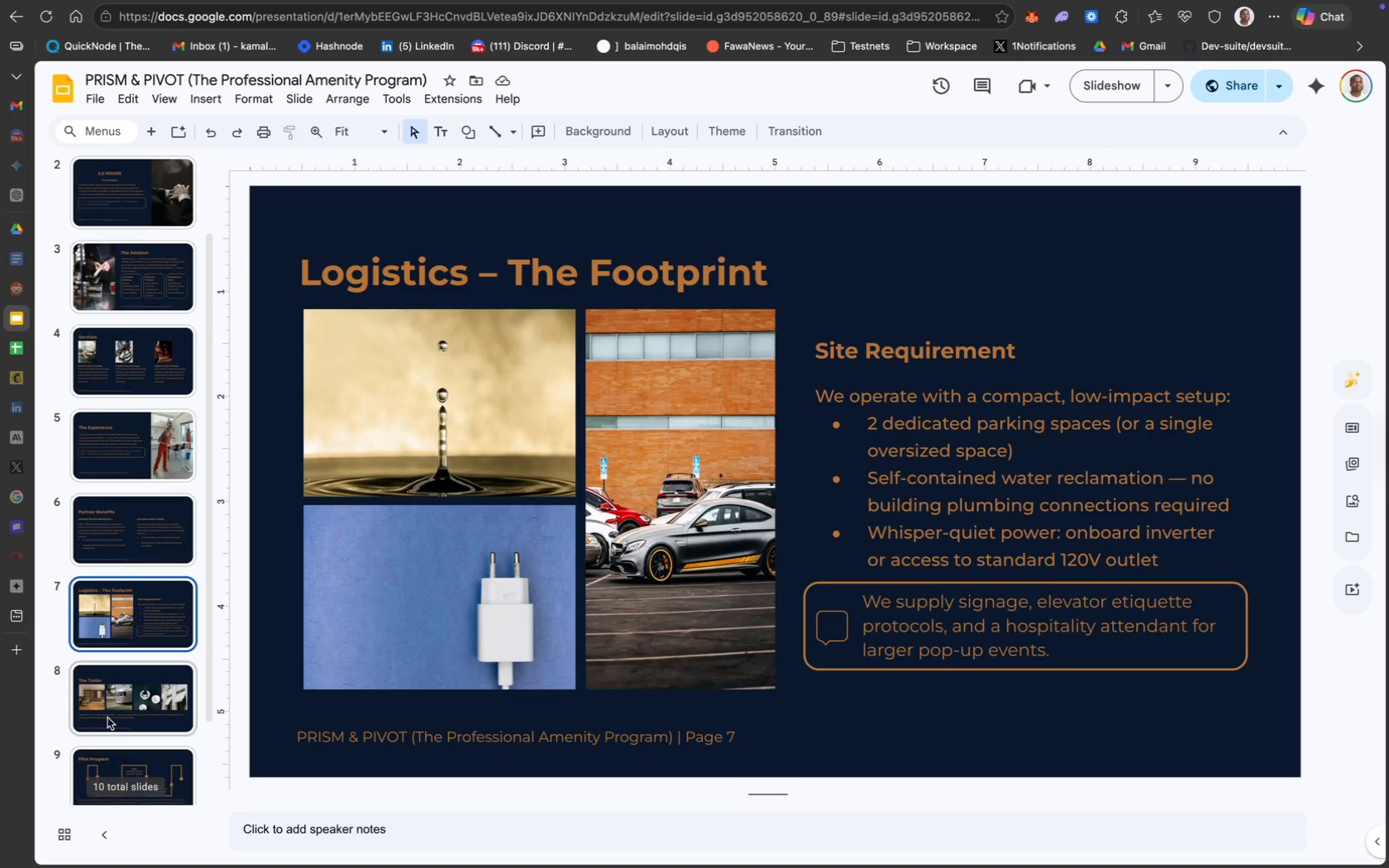 
left_click([107, 717])
 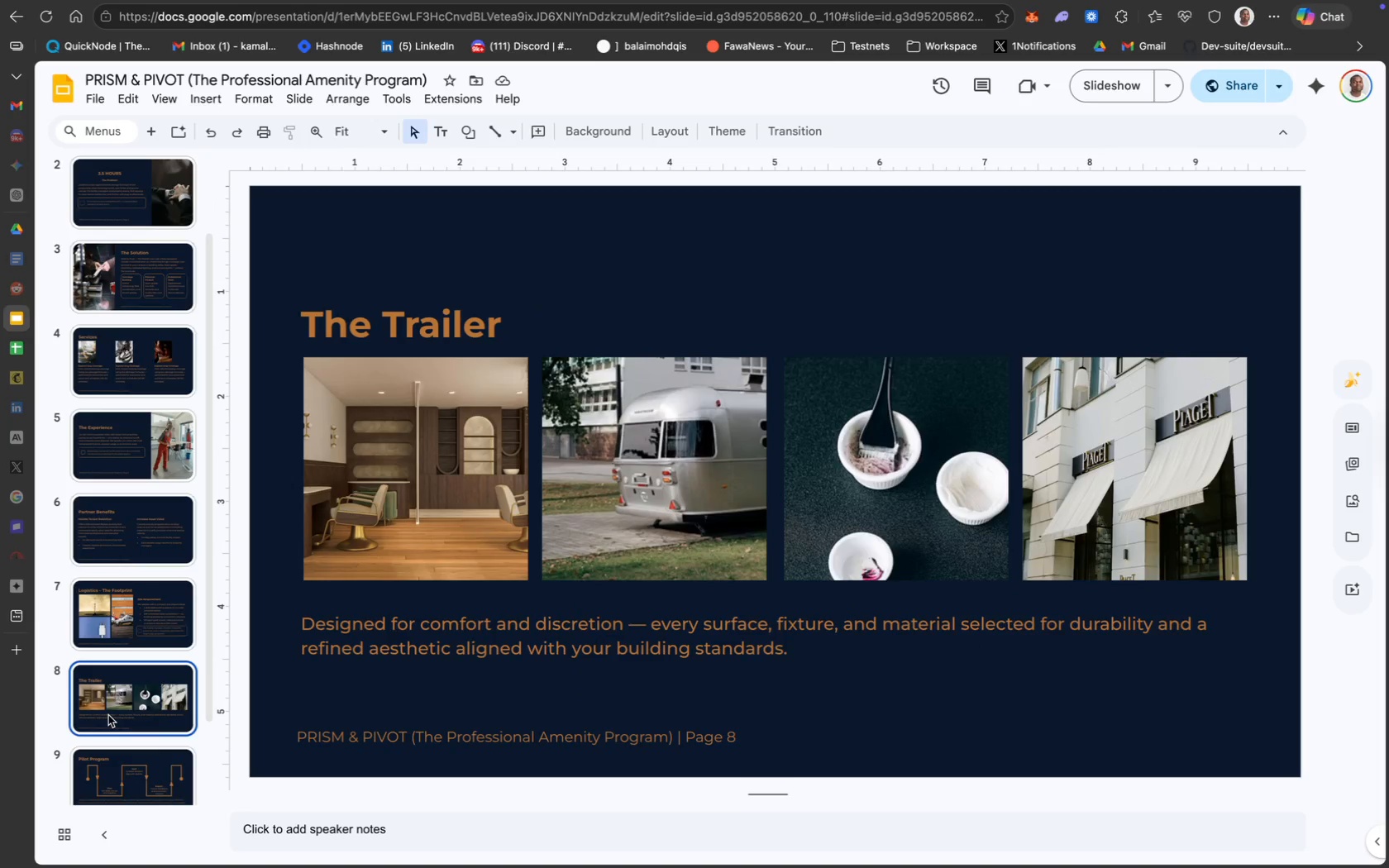 
scroll: coordinate [108, 715], scroll_direction: down, amount: 16.0
 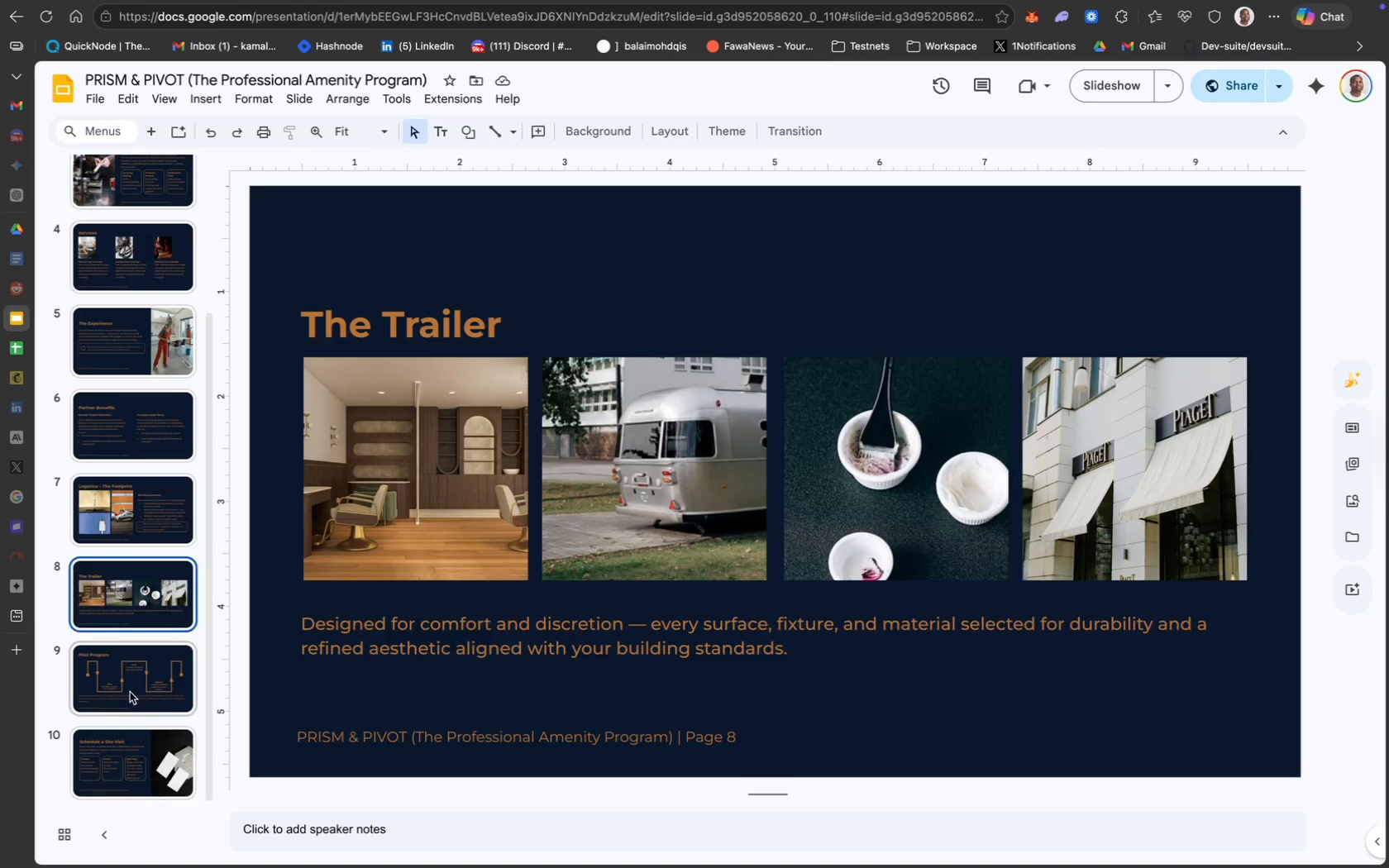 
left_click([145, 668])
 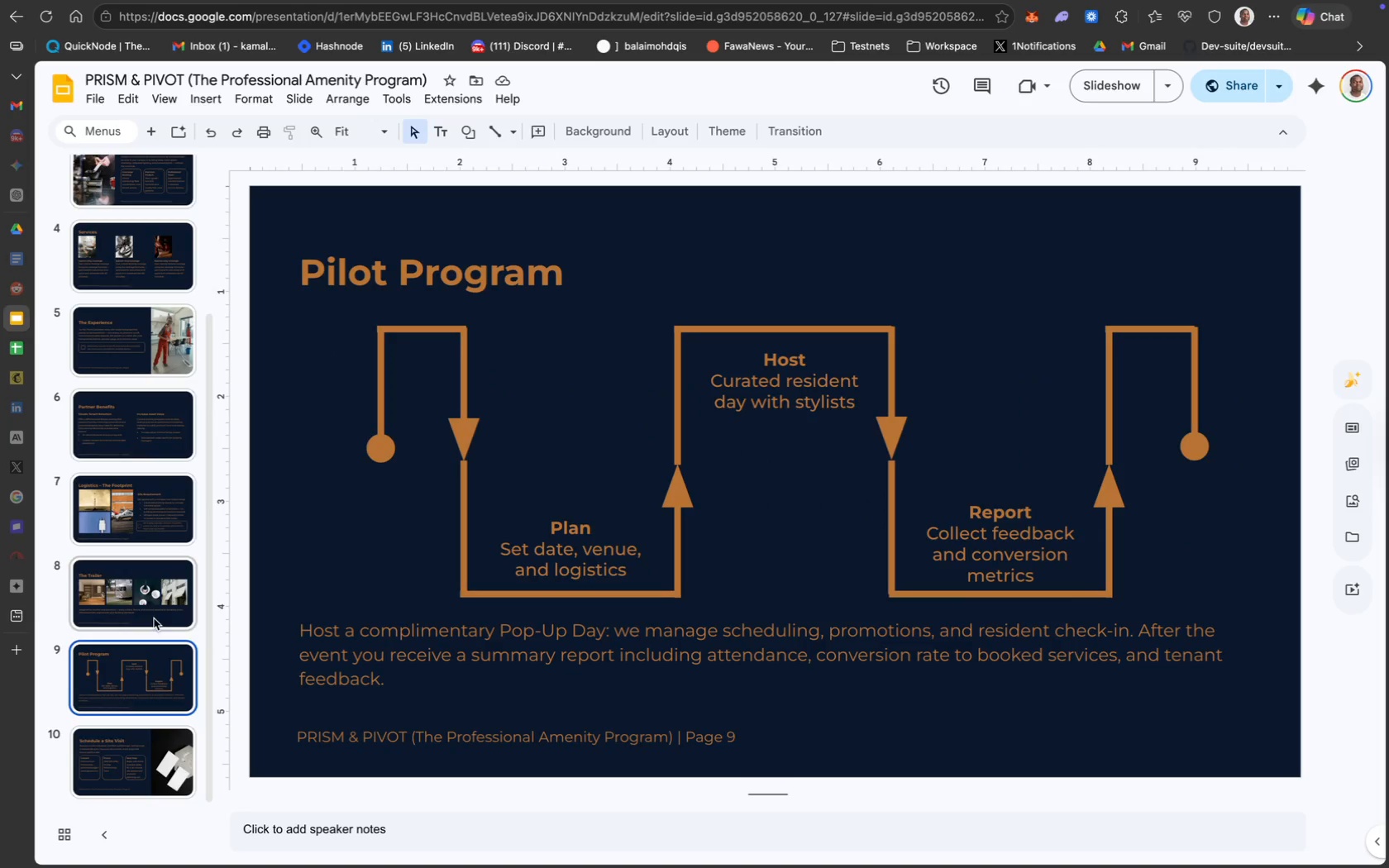 
scroll: coordinate [154, 616], scroll_direction: down, amount: 30.0
 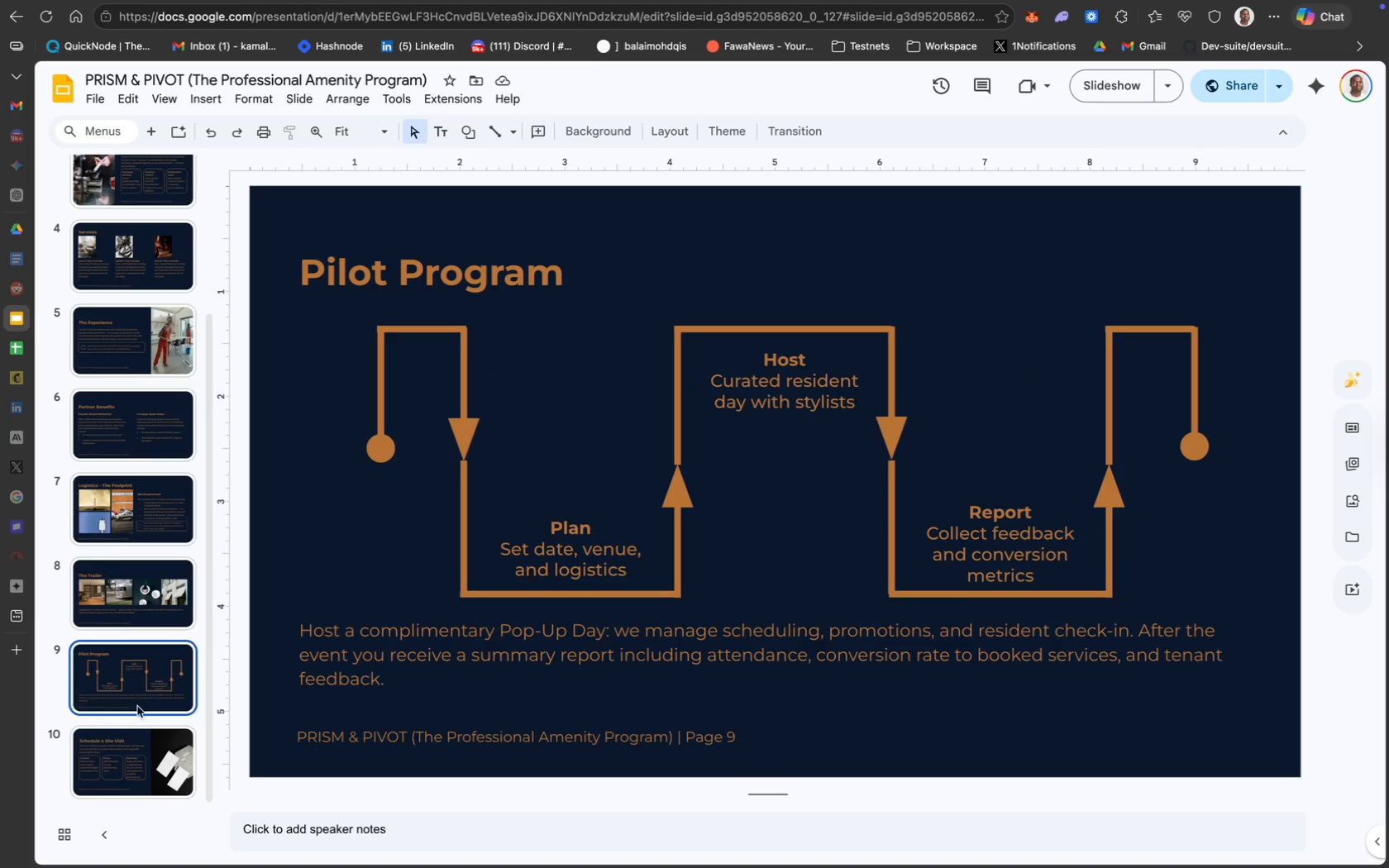 
left_click([158, 762])
 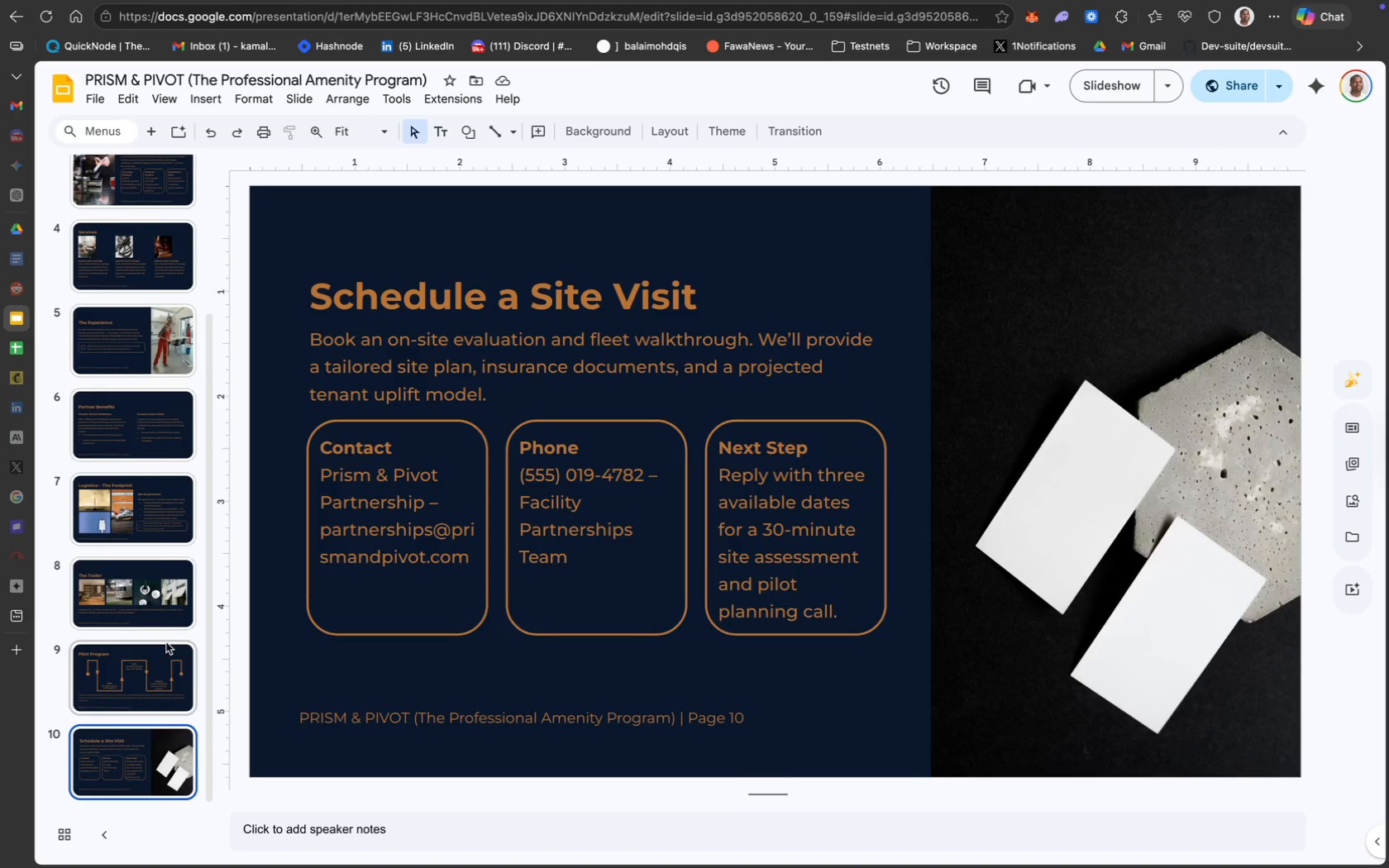 
scroll: coordinate [111, 513], scroll_direction: up, amount: 110.0
 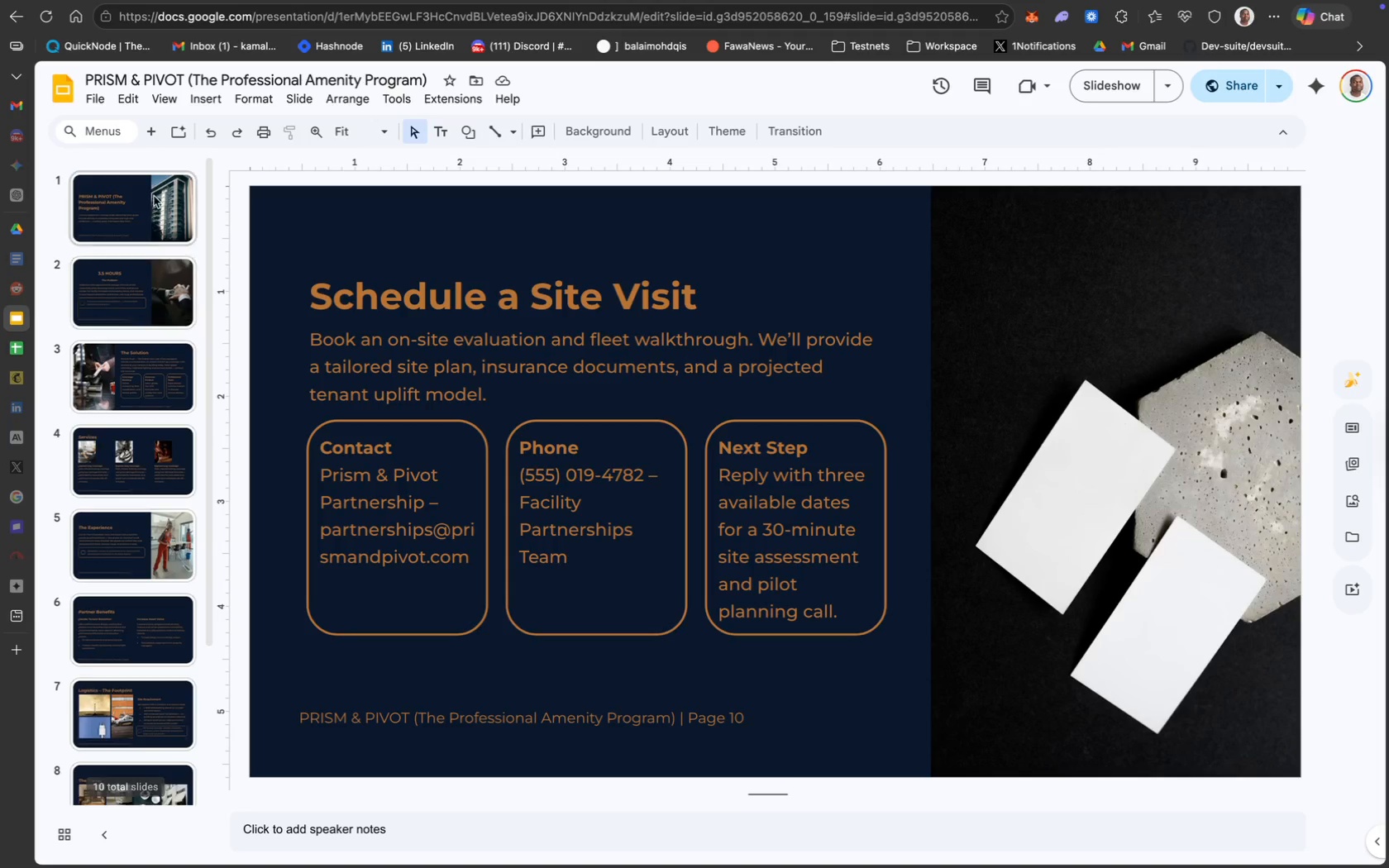 
left_click([150, 189])
 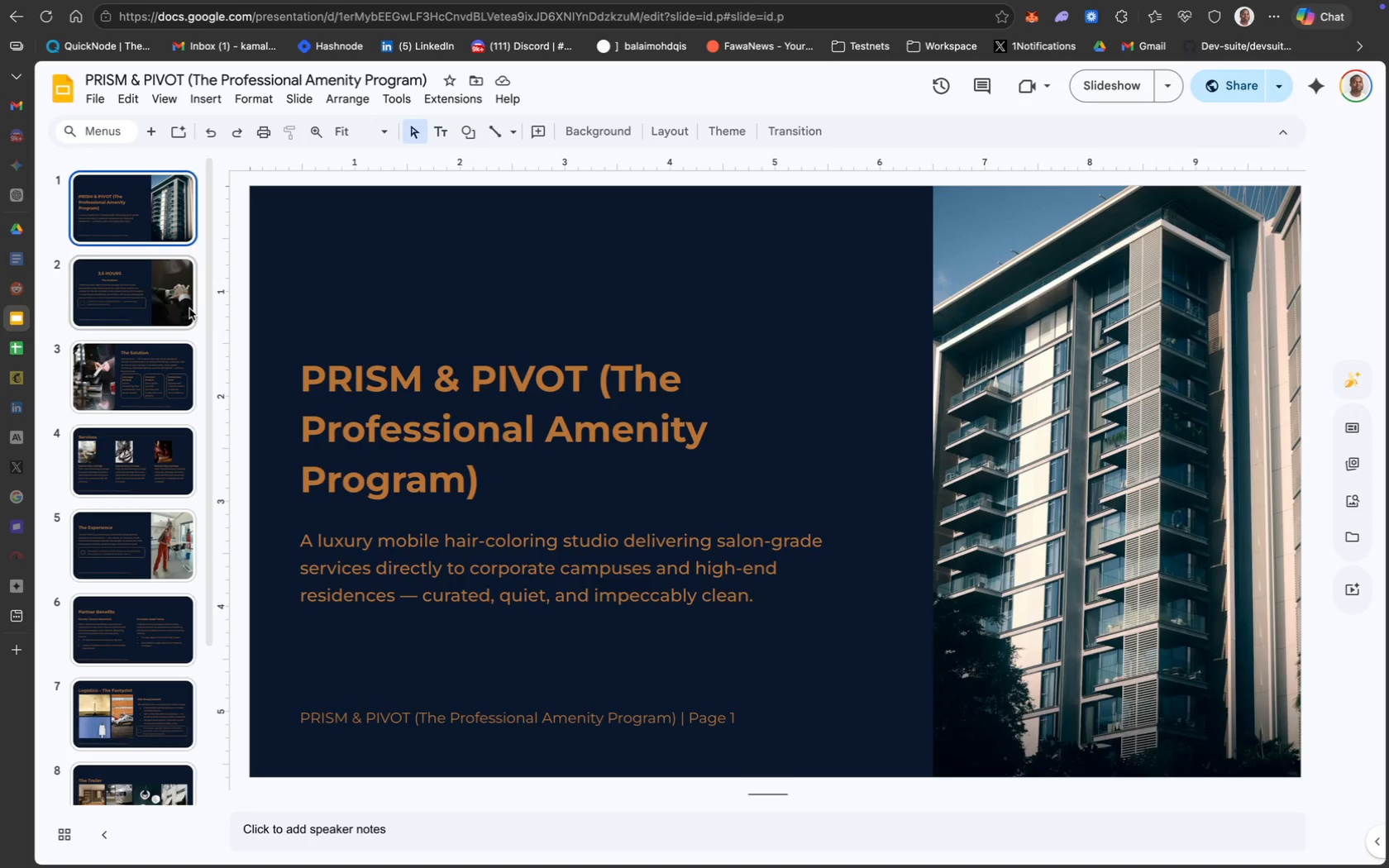 
wait(6.77)
 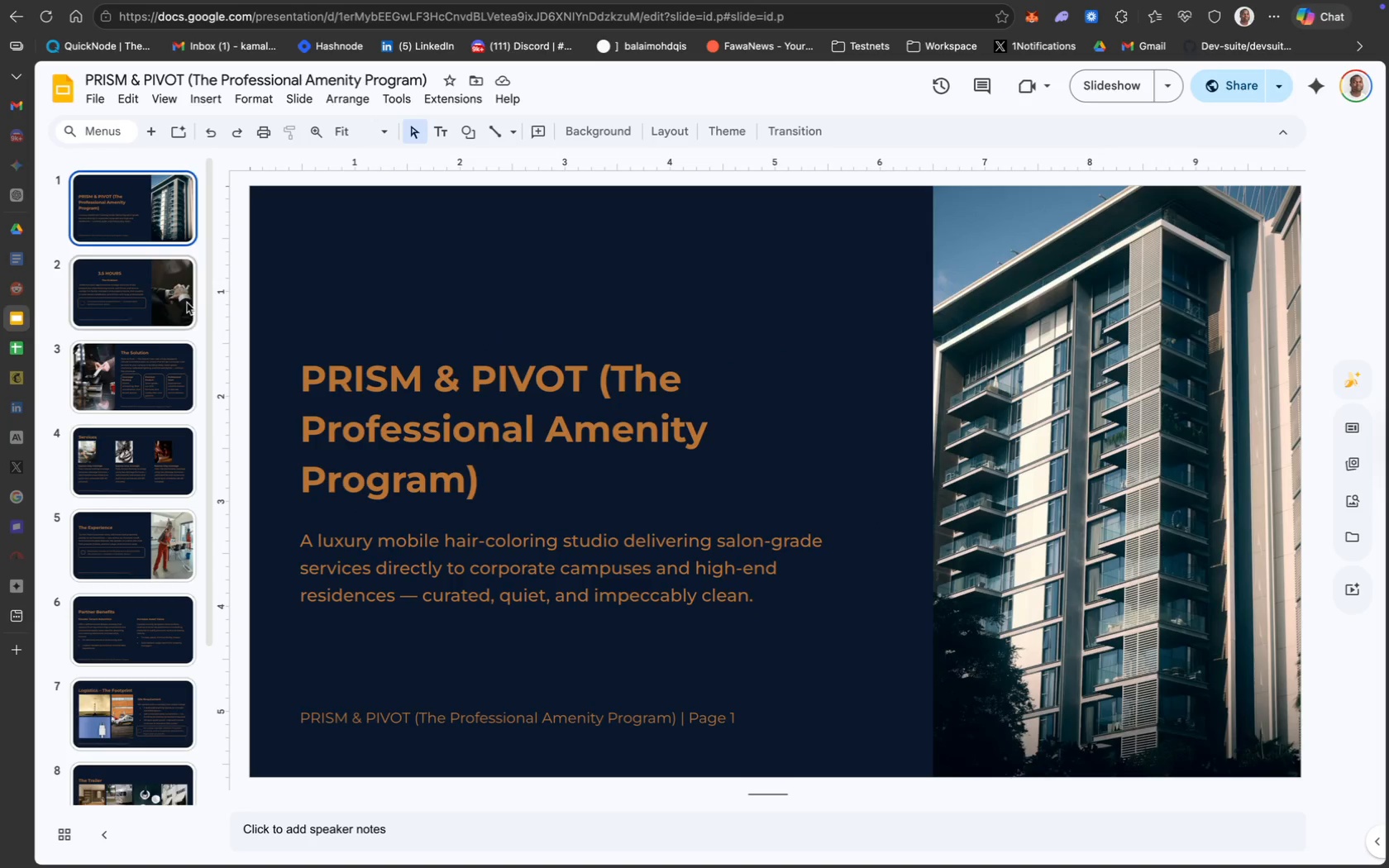 
left_click([137, 375])
 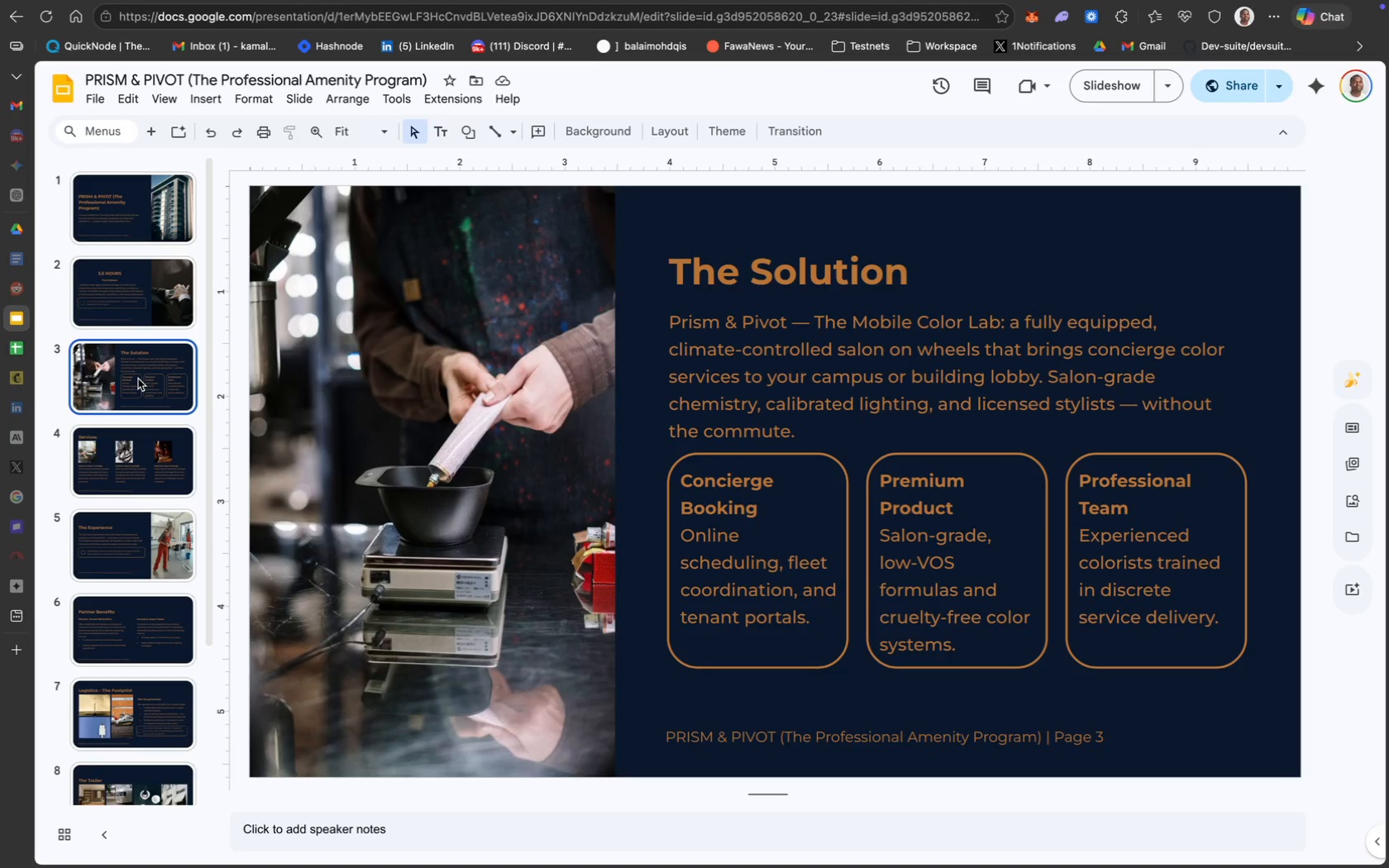 
wait(13.42)
 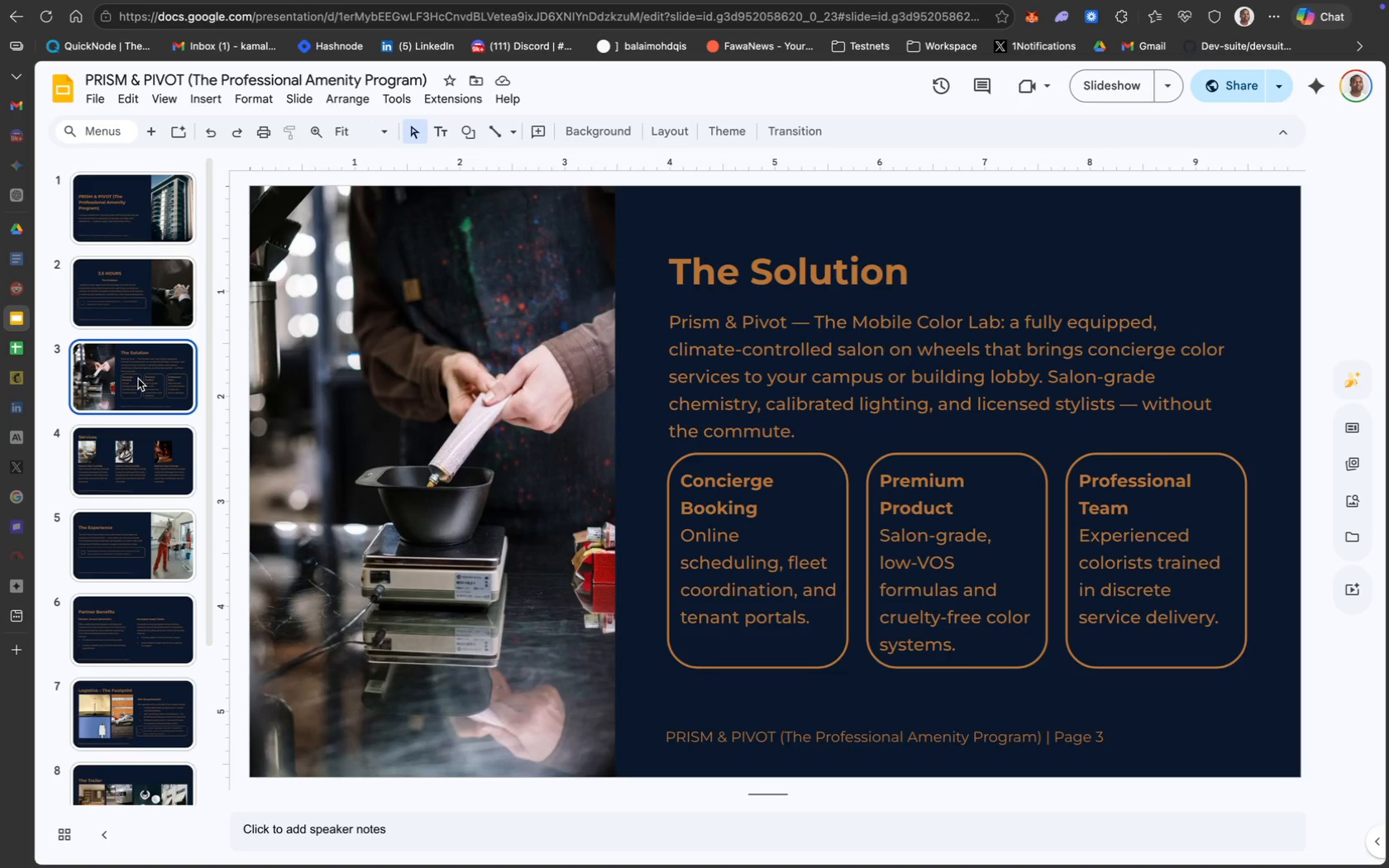 
left_click([144, 454])
 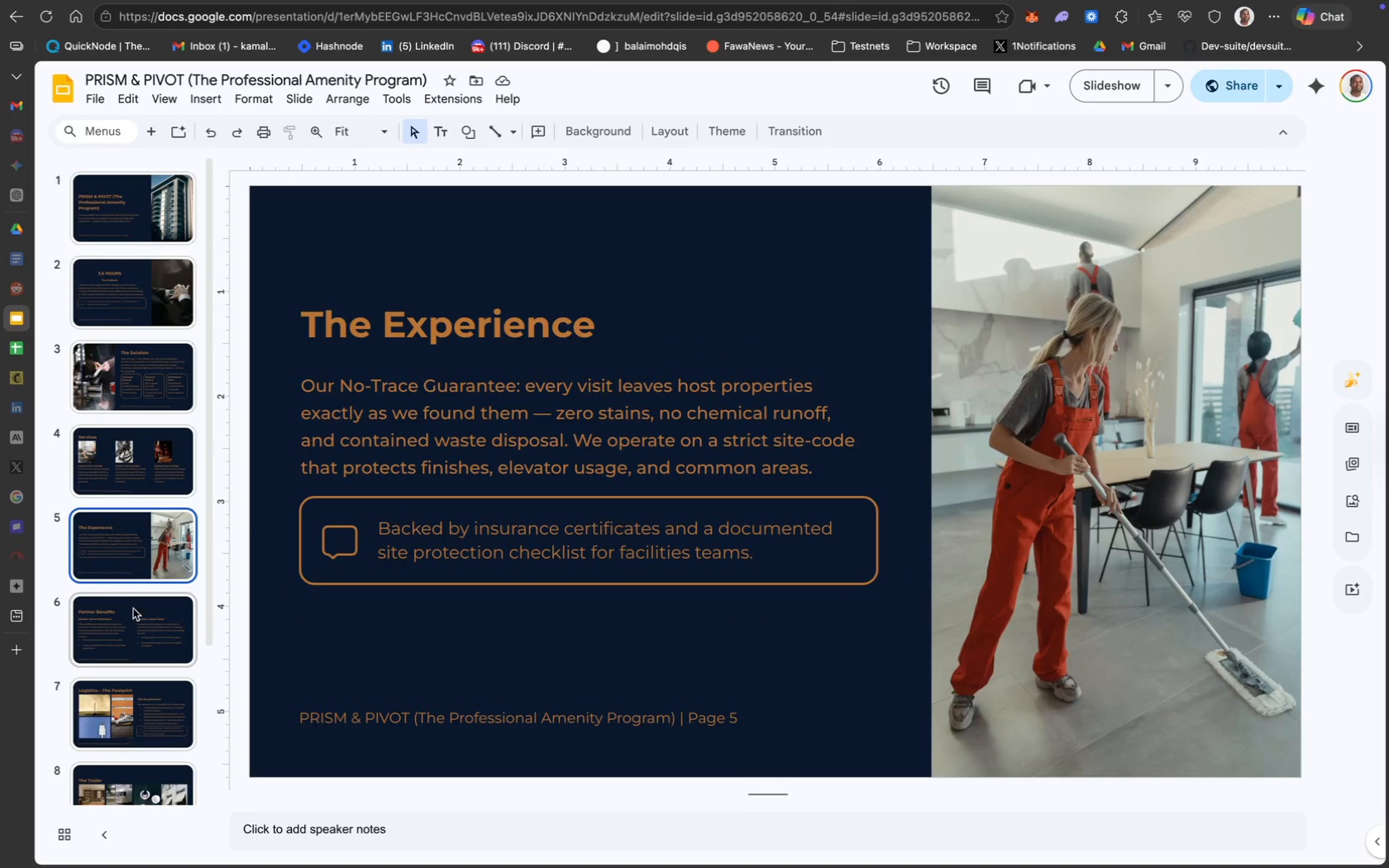 
wait(6.89)
 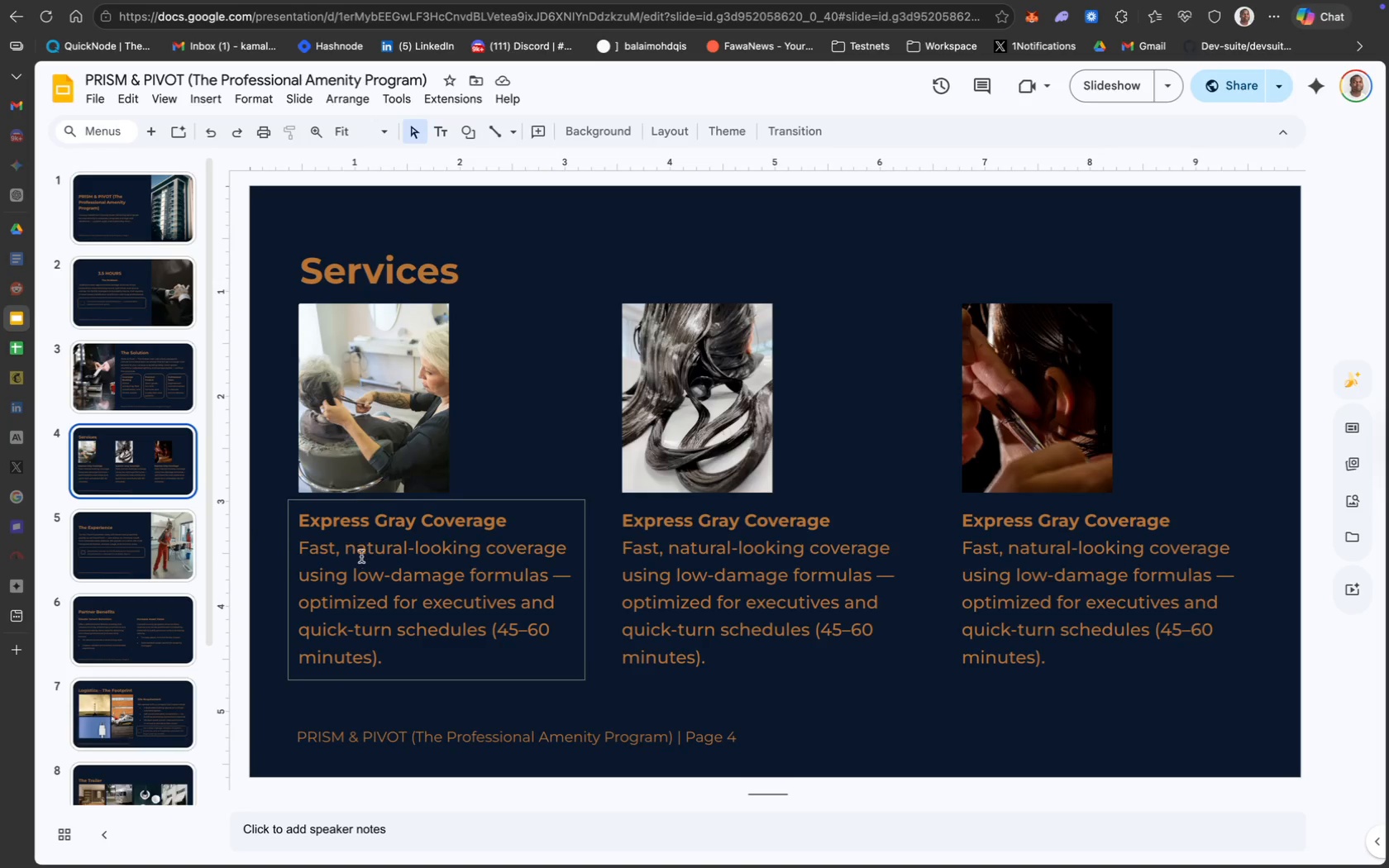 
left_click([136, 622])
 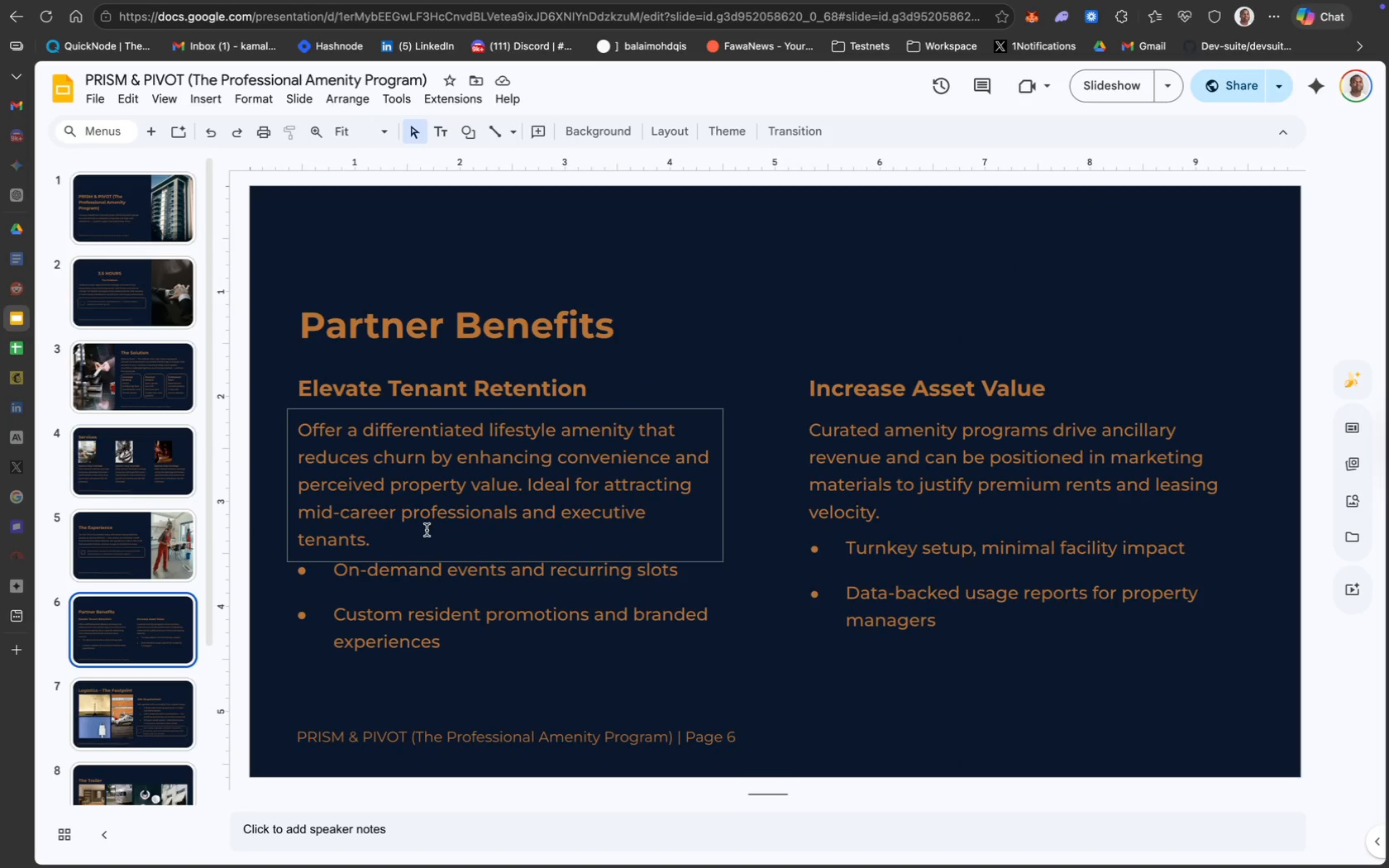 
left_click([487, 494])
 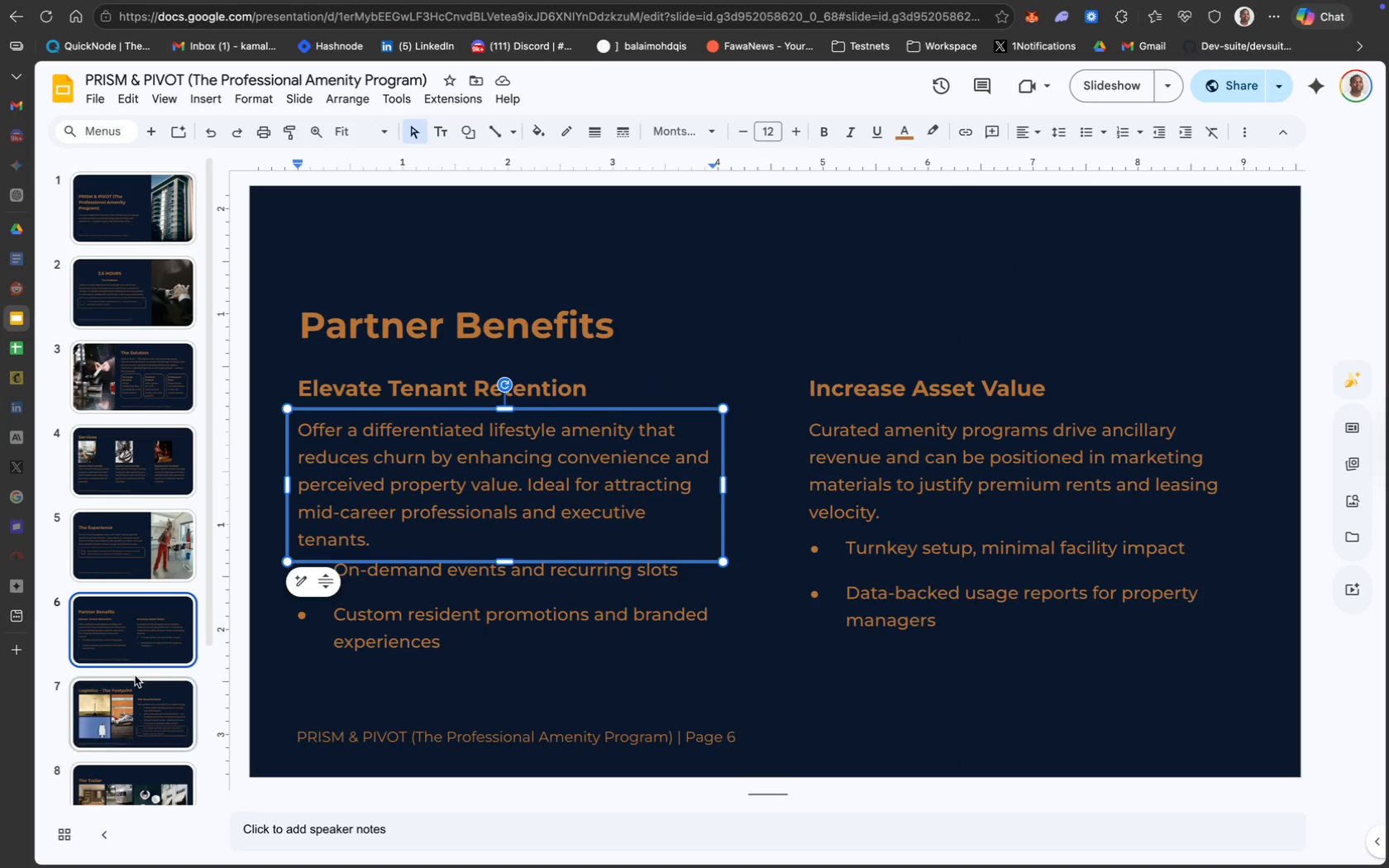 
left_click([142, 693])
 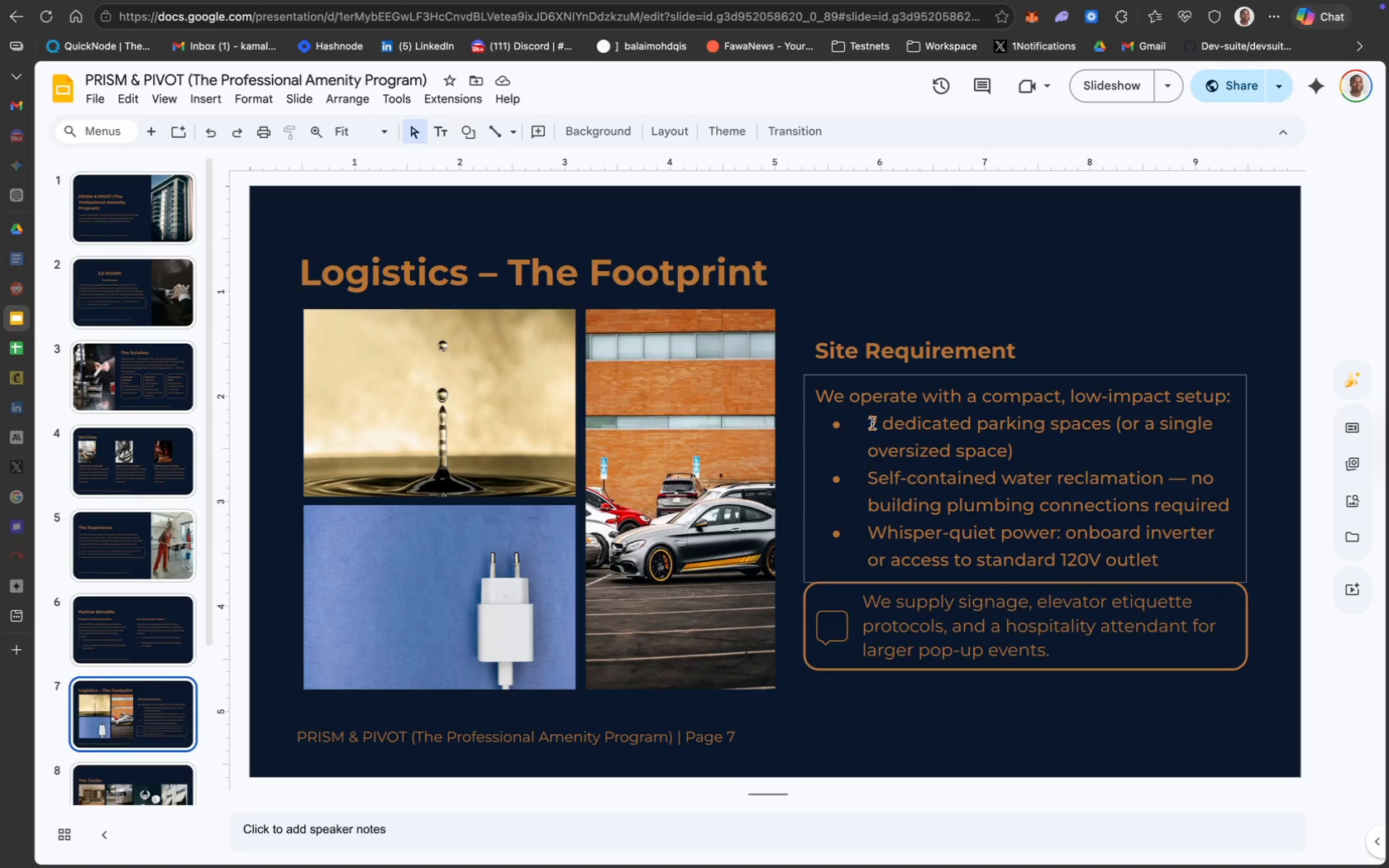 
left_click([955, 412])
 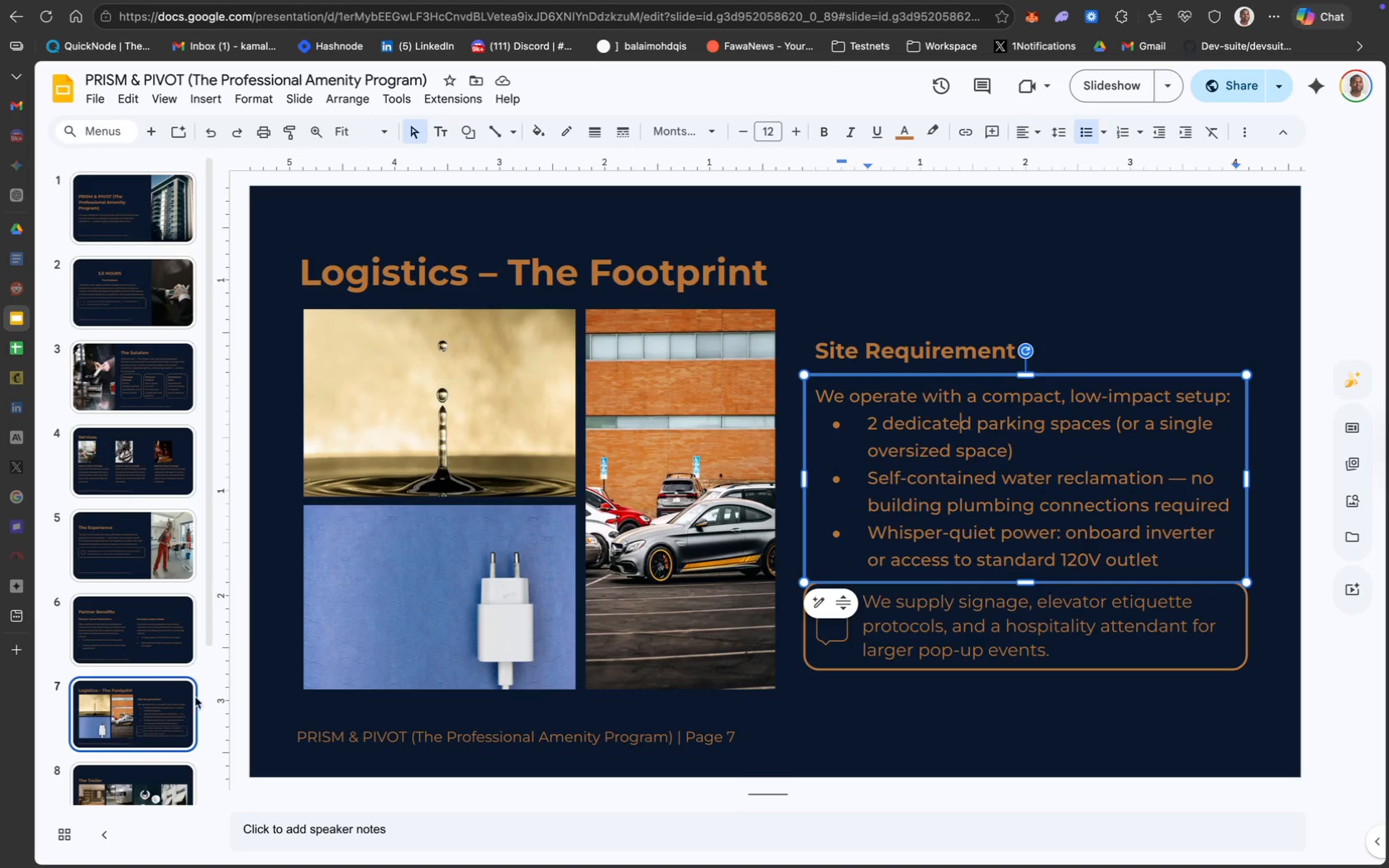 
scroll: coordinate [172, 713], scroll_direction: down, amount: 17.0
 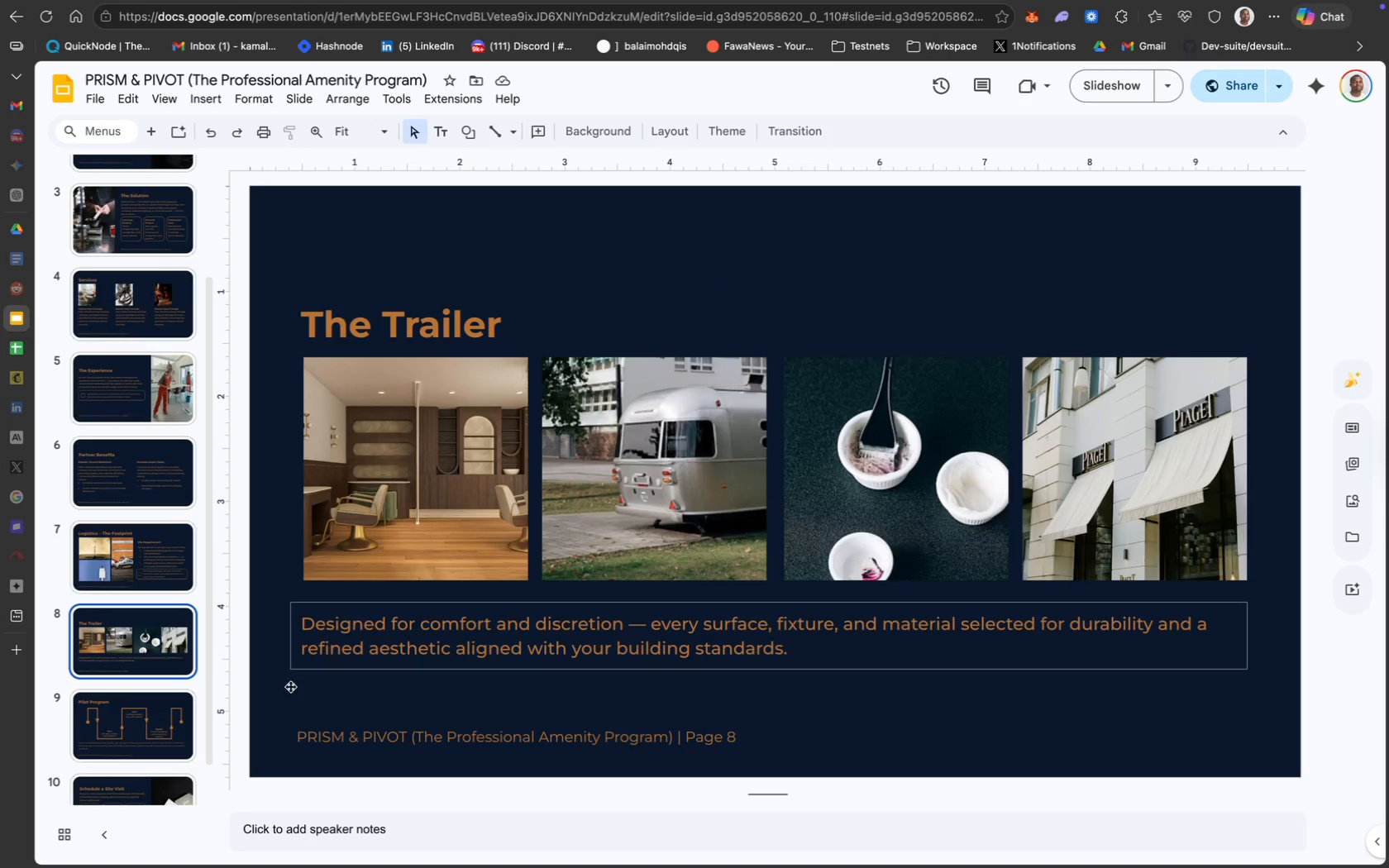 
scroll: coordinate [142, 655], scroll_direction: up, amount: 100.0
 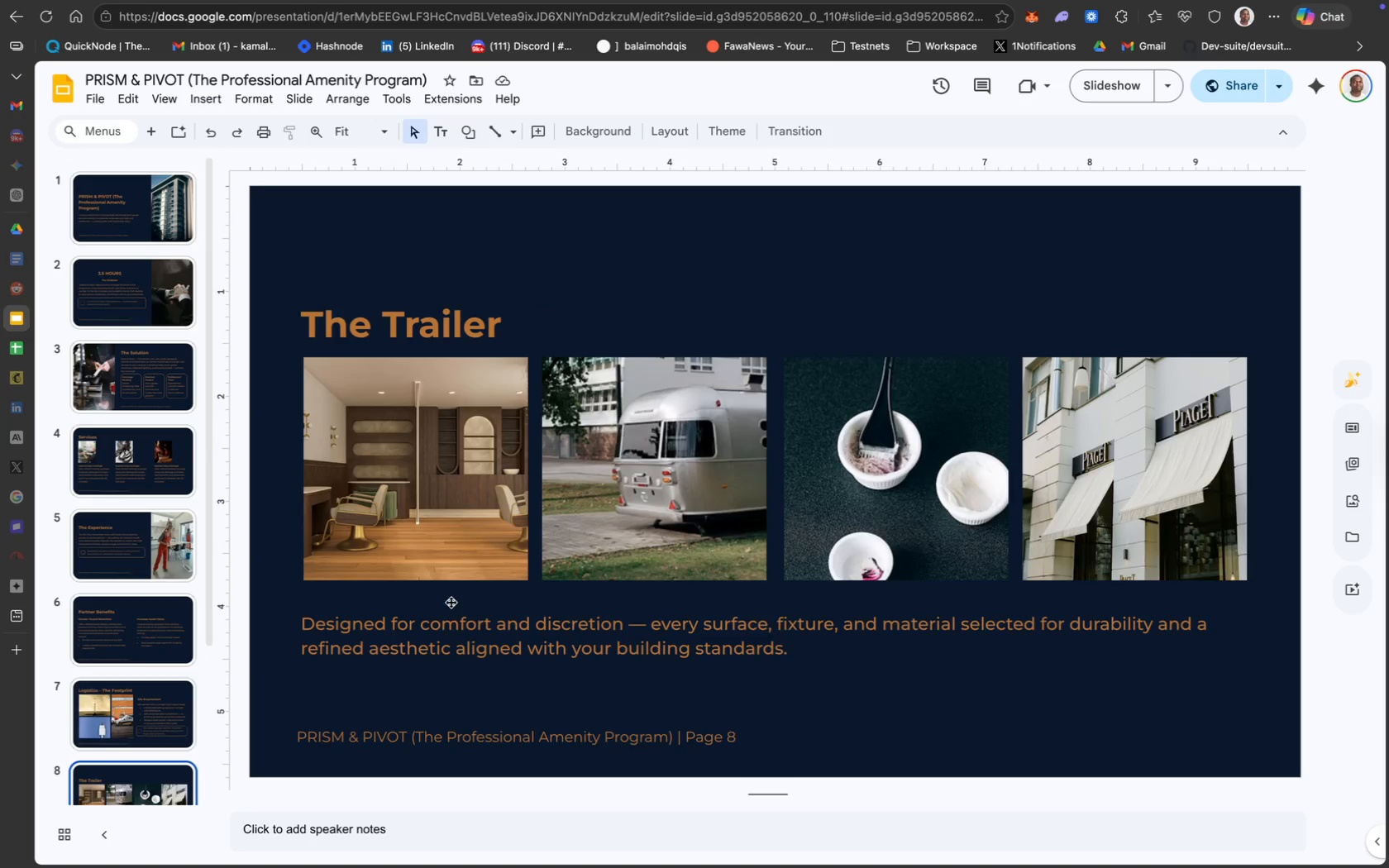 
left_click([467, 627])
 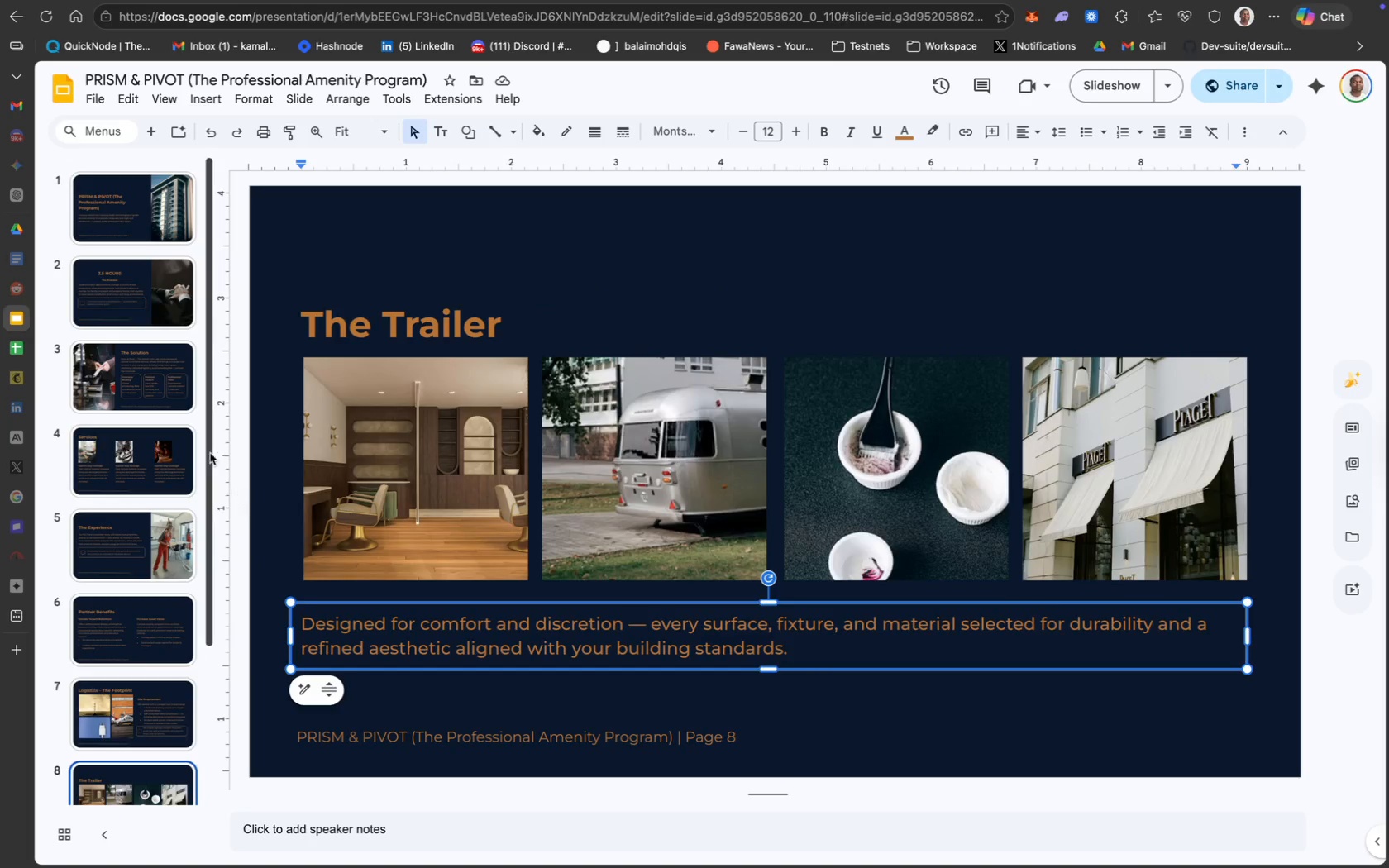 
scroll: coordinate [126, 467], scroll_direction: up, amount: 216.0